 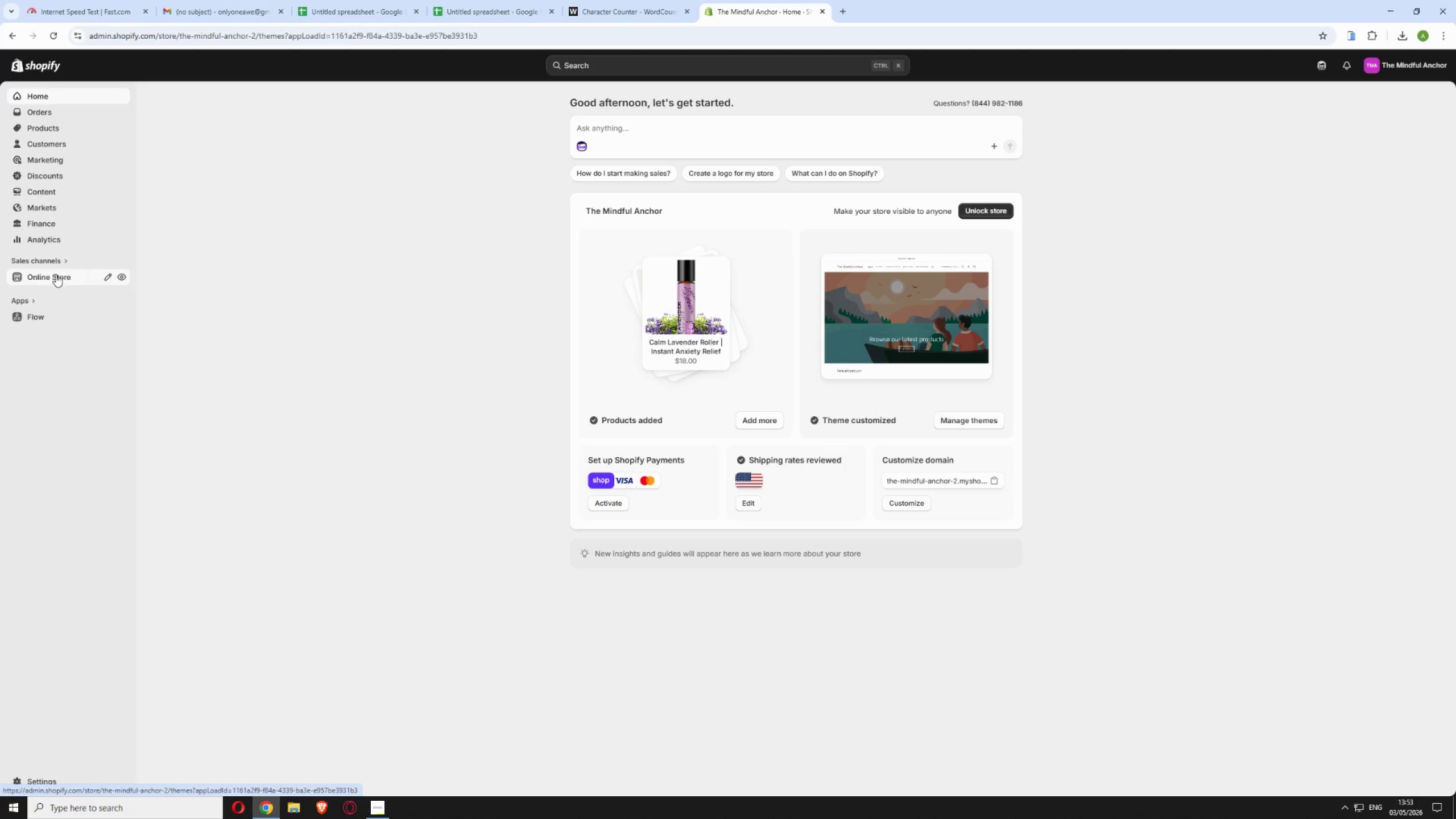 
left_click([59, 326])
 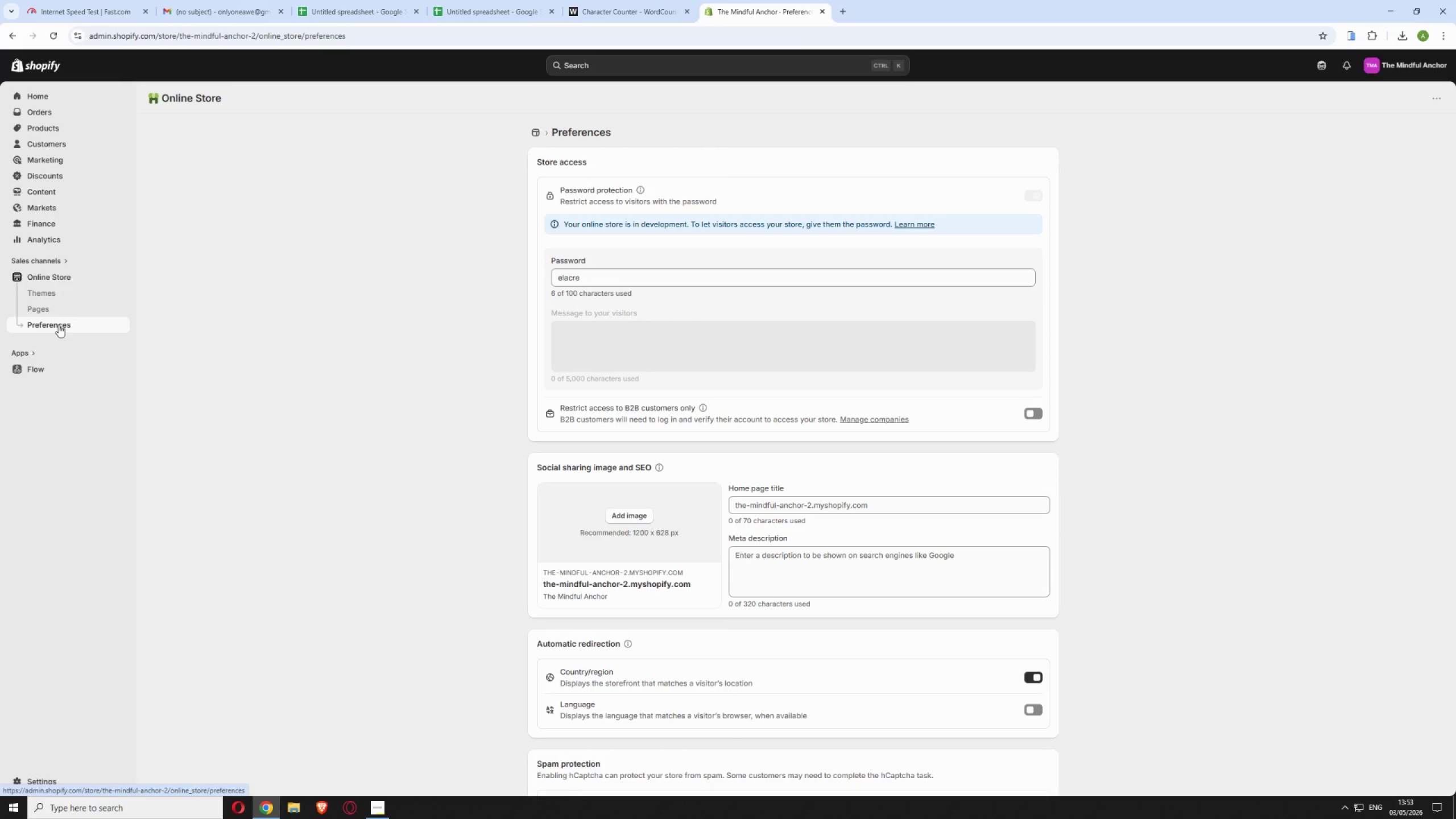 
wait(12.02)
 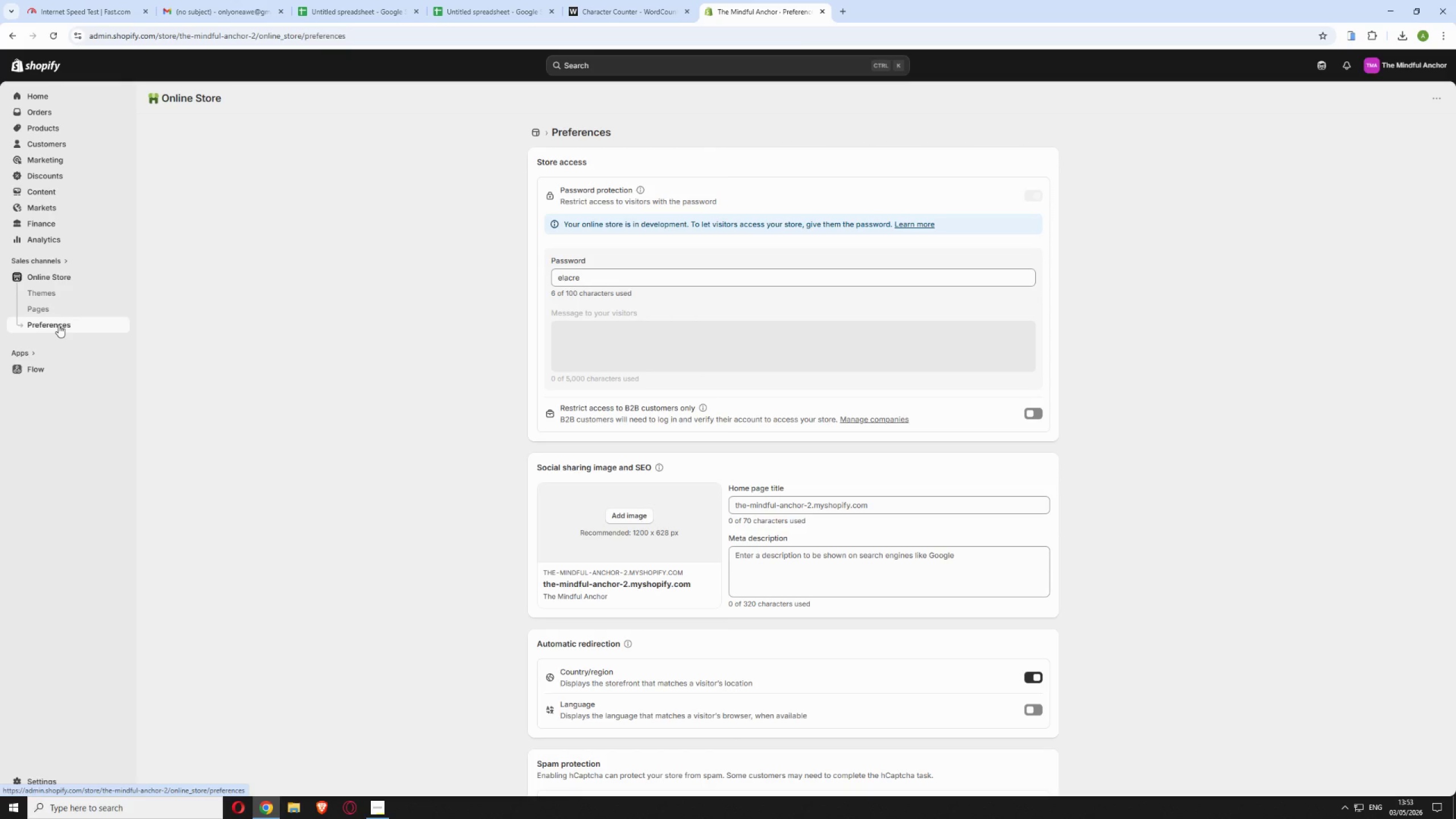 
double_click([636, 270])
 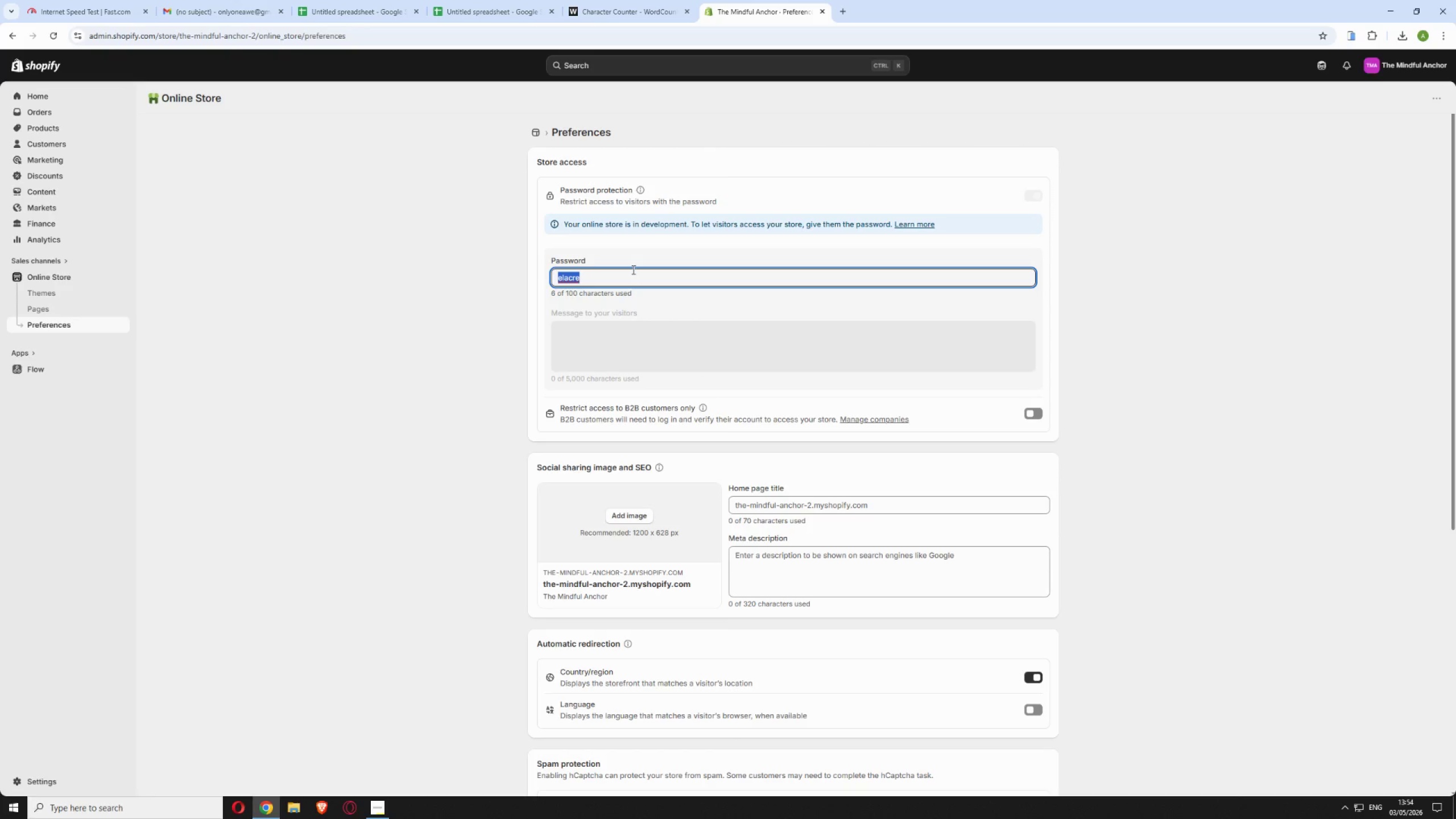 
type(anchor2025)
 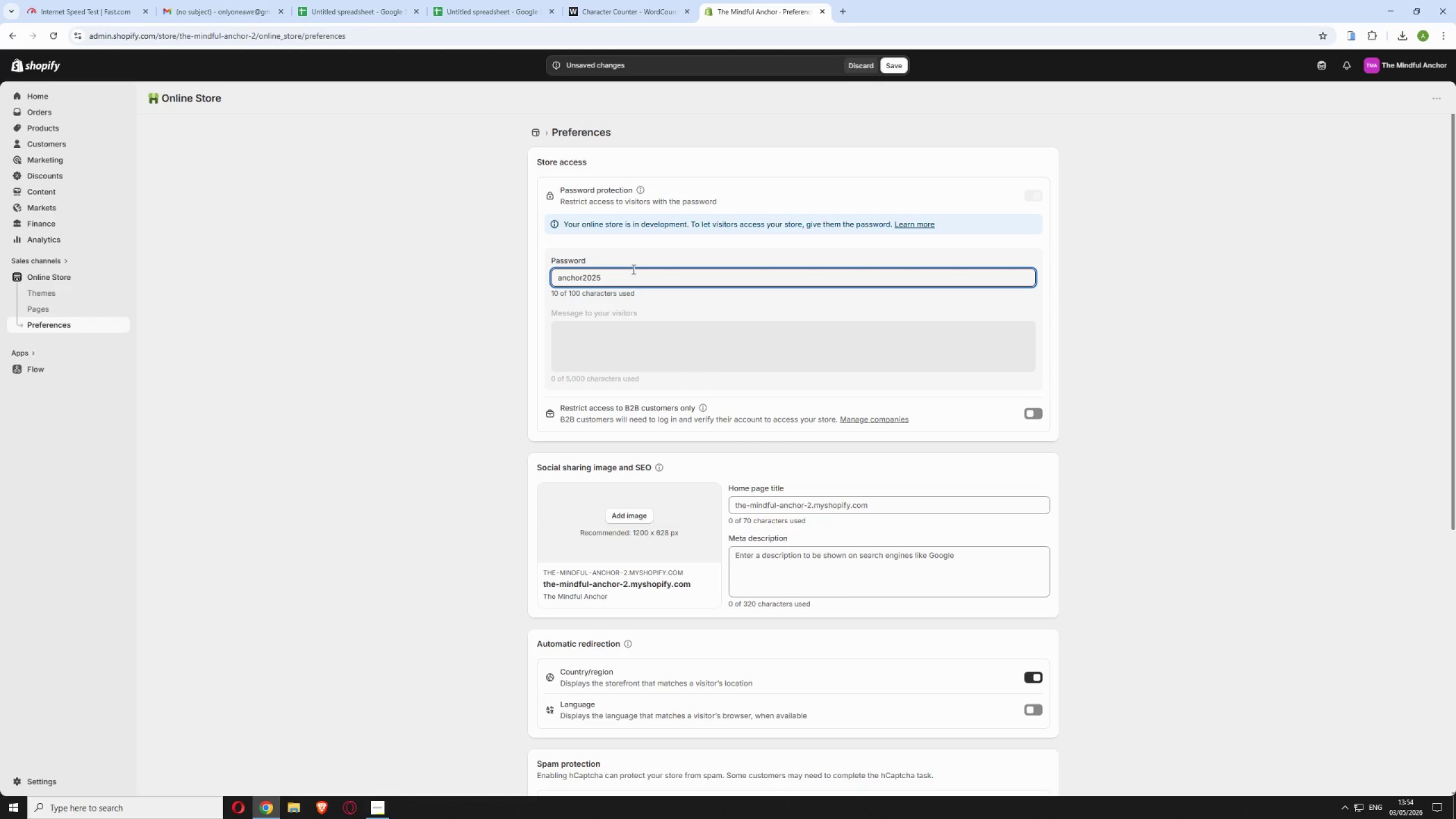 
key(Control+A)
 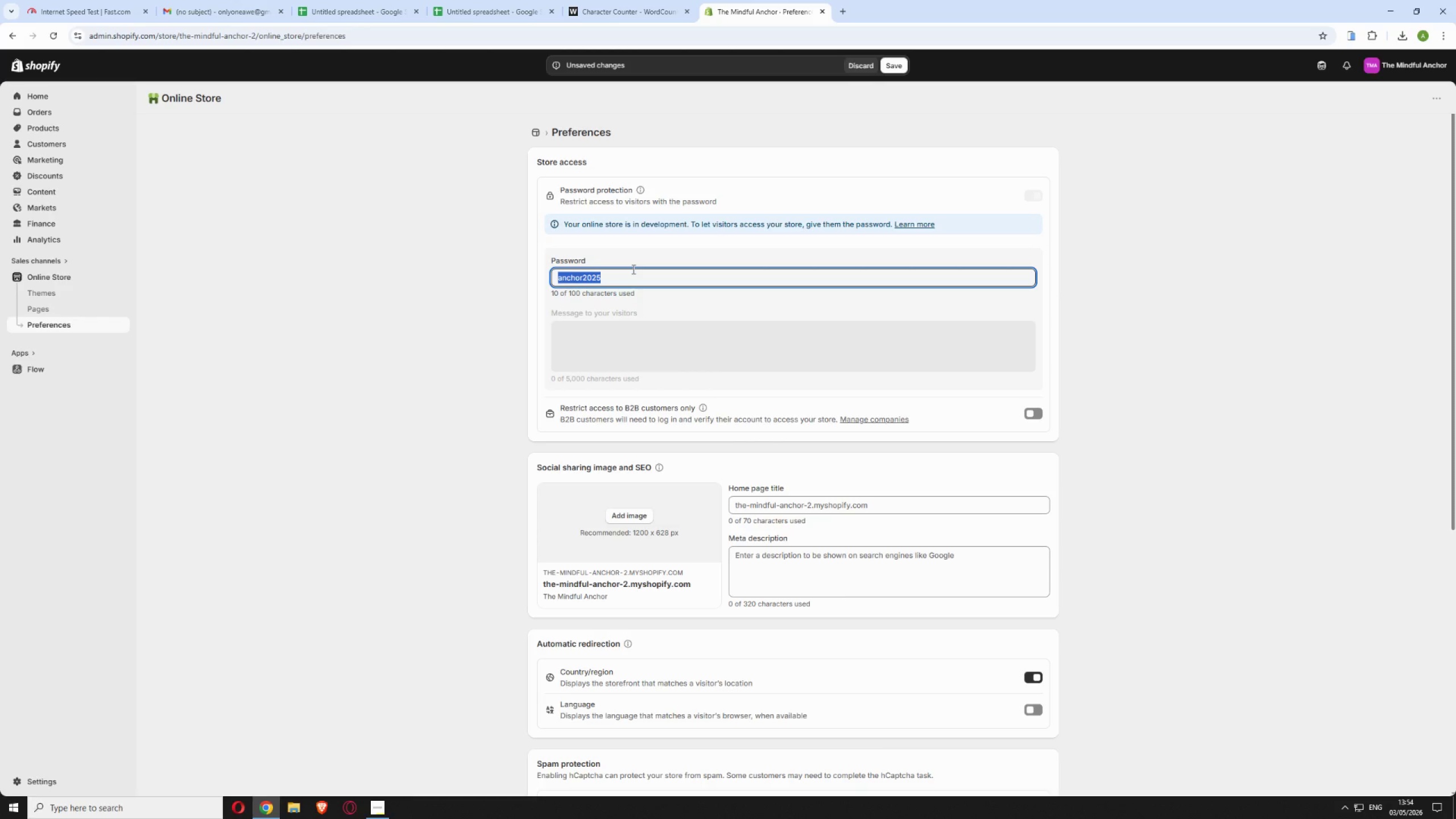 
key(Control+C)
 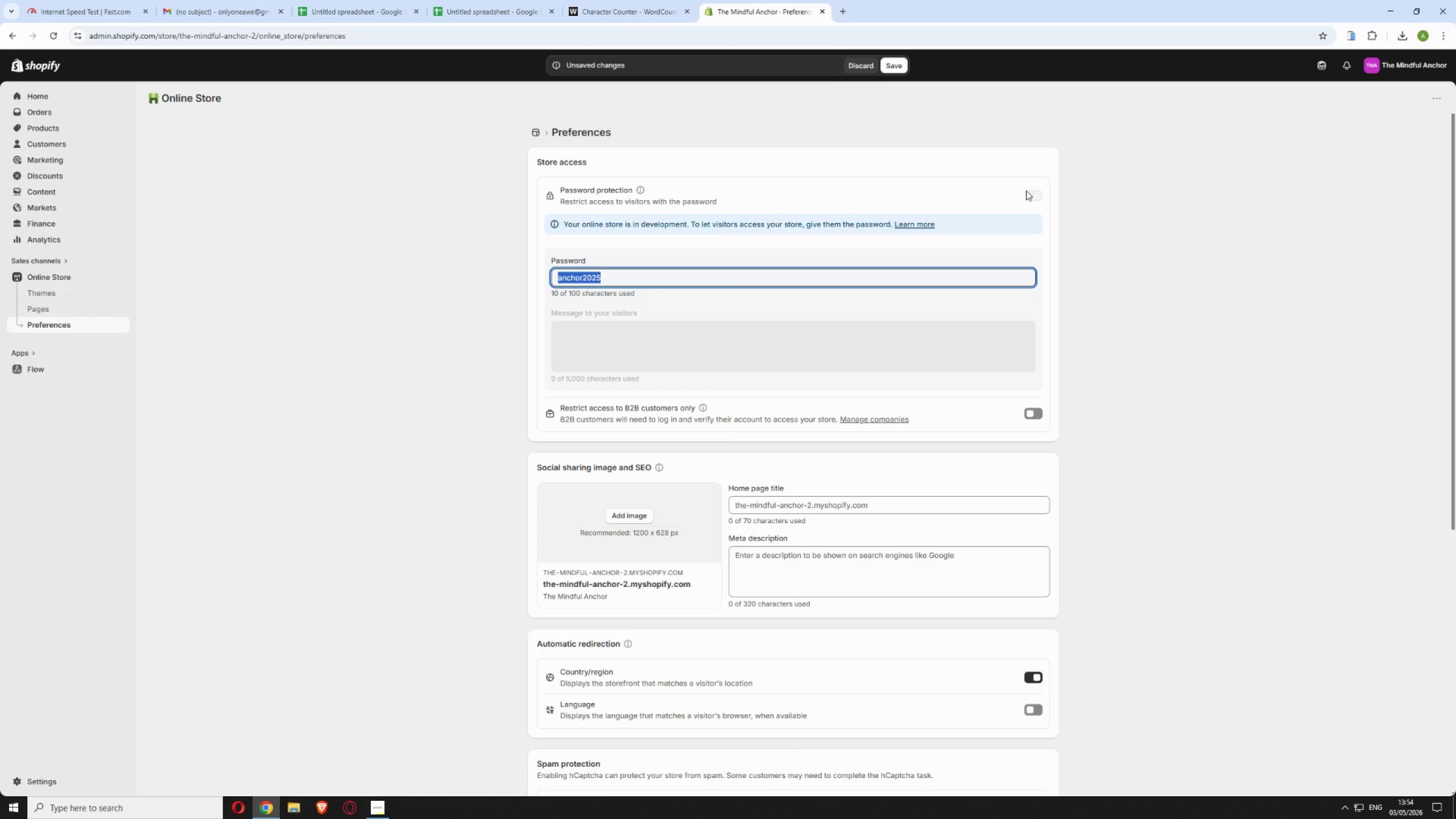 
left_click([1034, 193])
 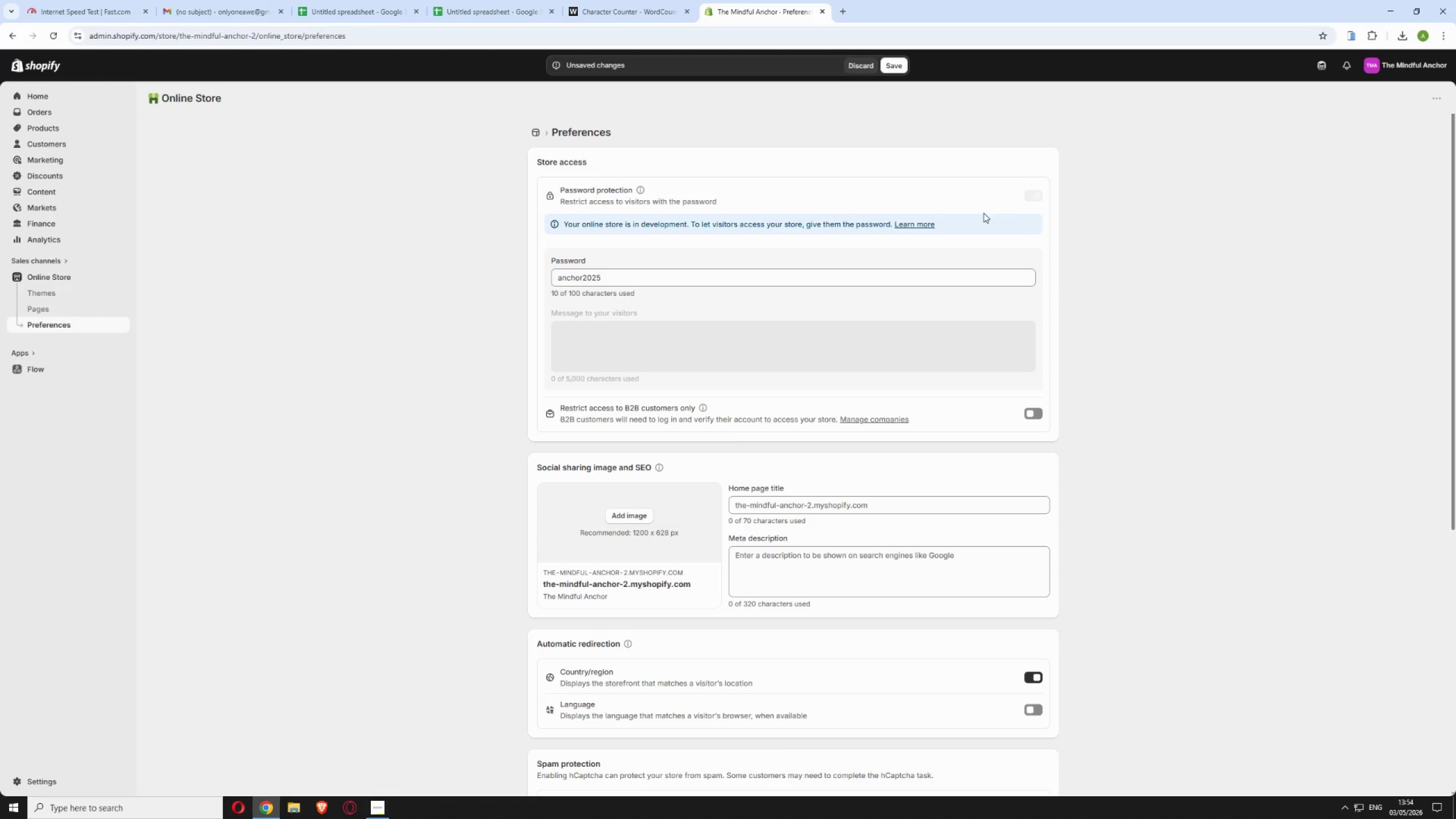 
left_click([913, 285])
 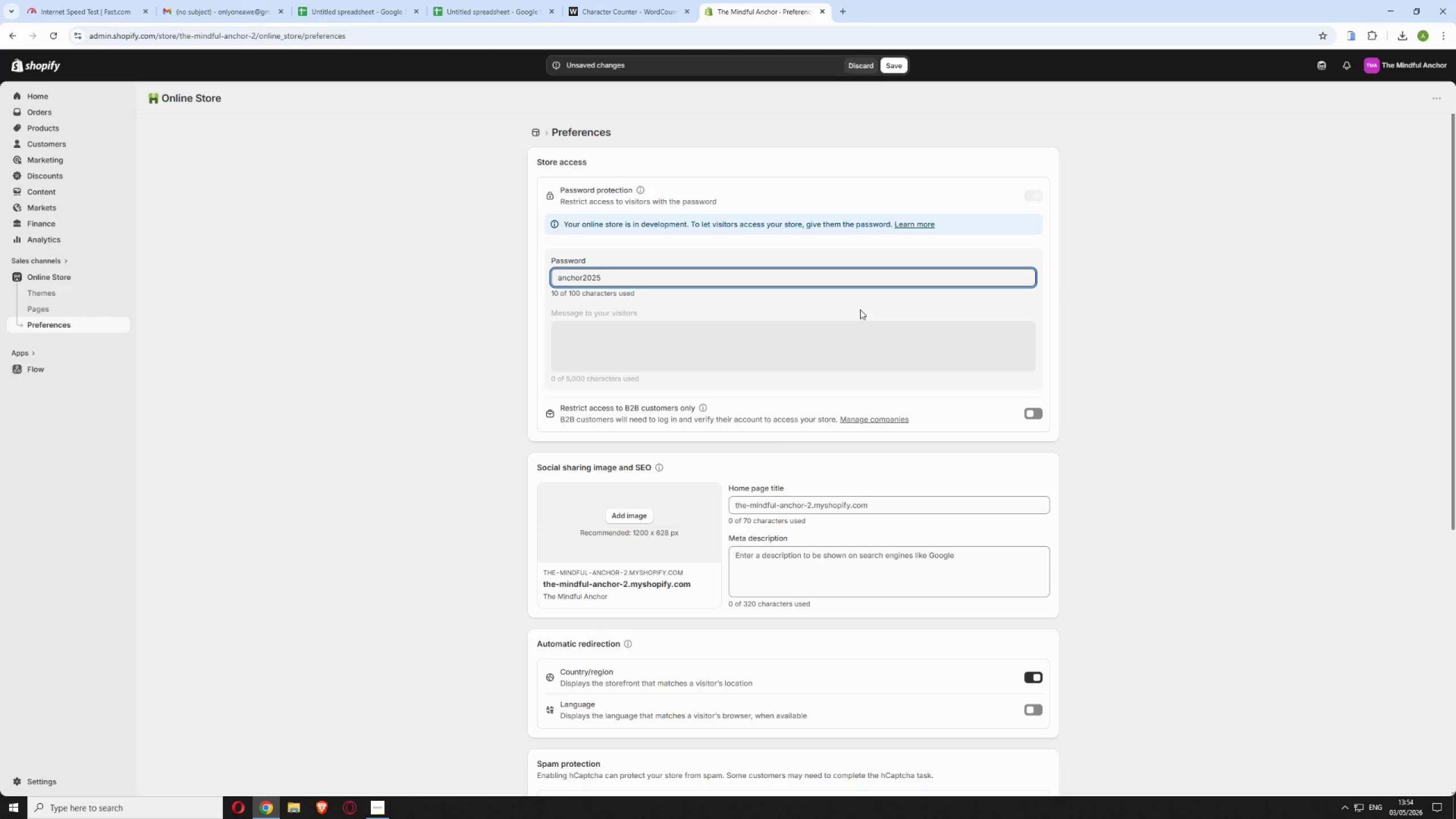 
left_click([853, 310])
 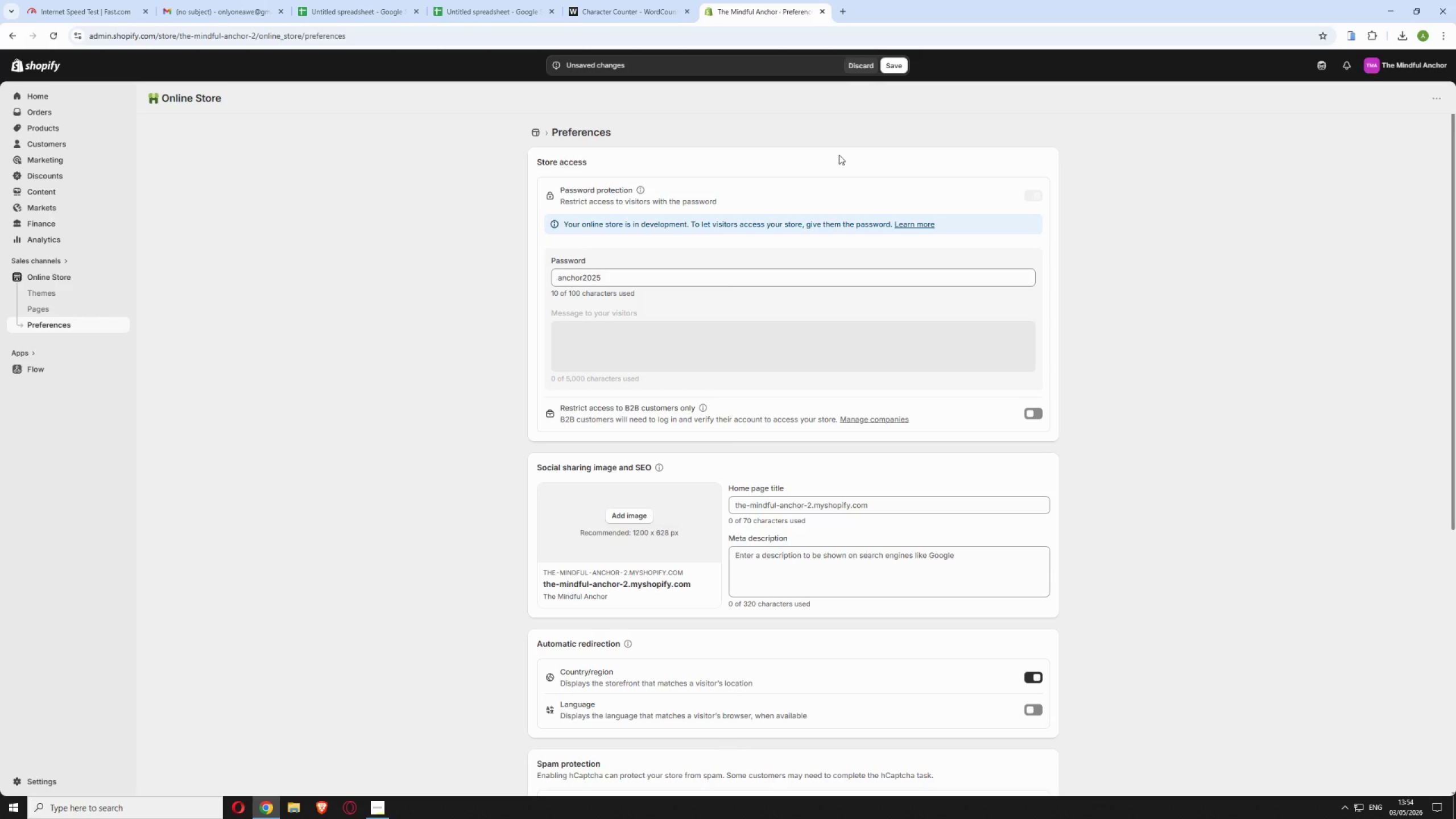 
left_click([897, 64])
 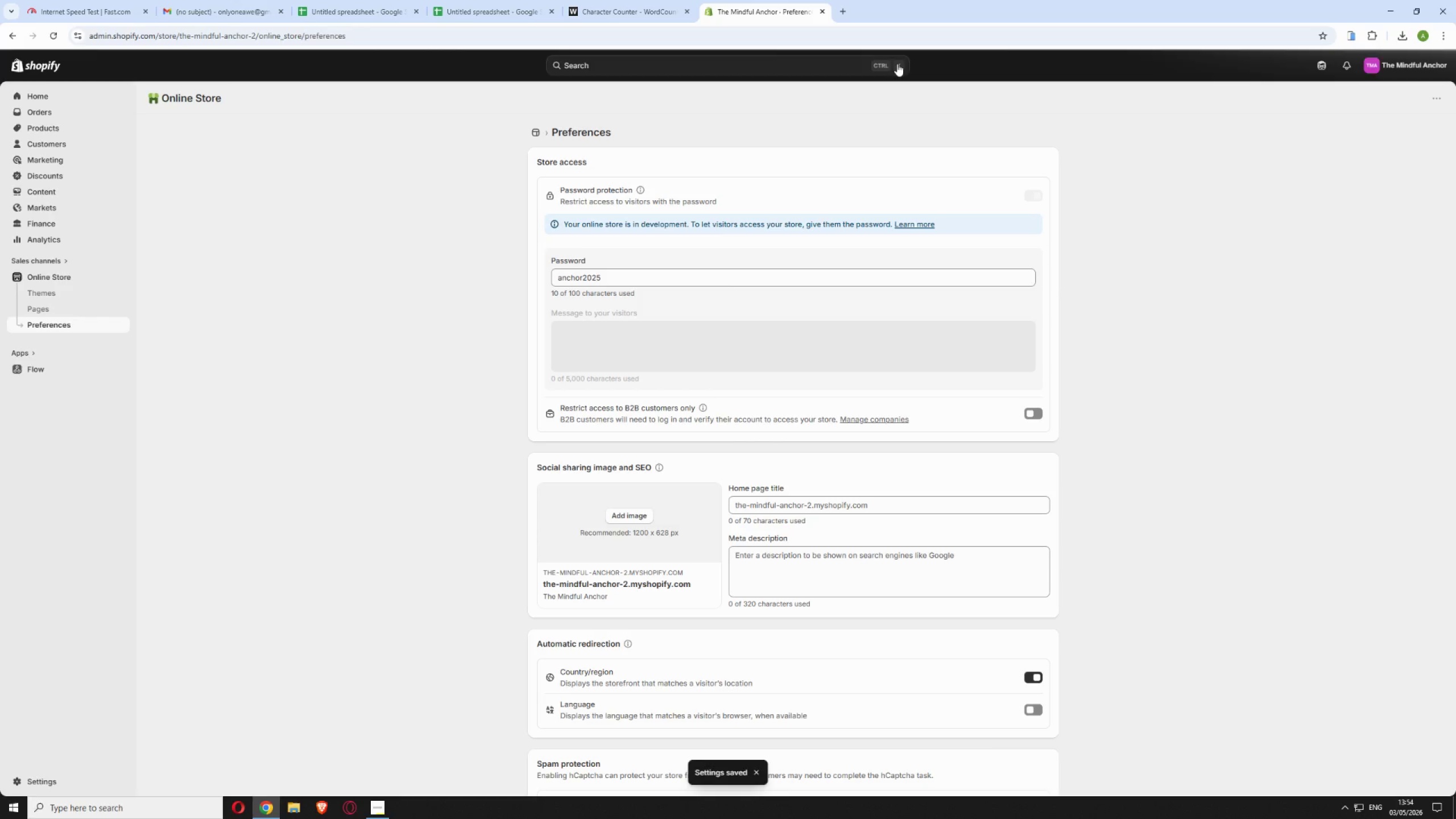 
left_click([610, 346])
 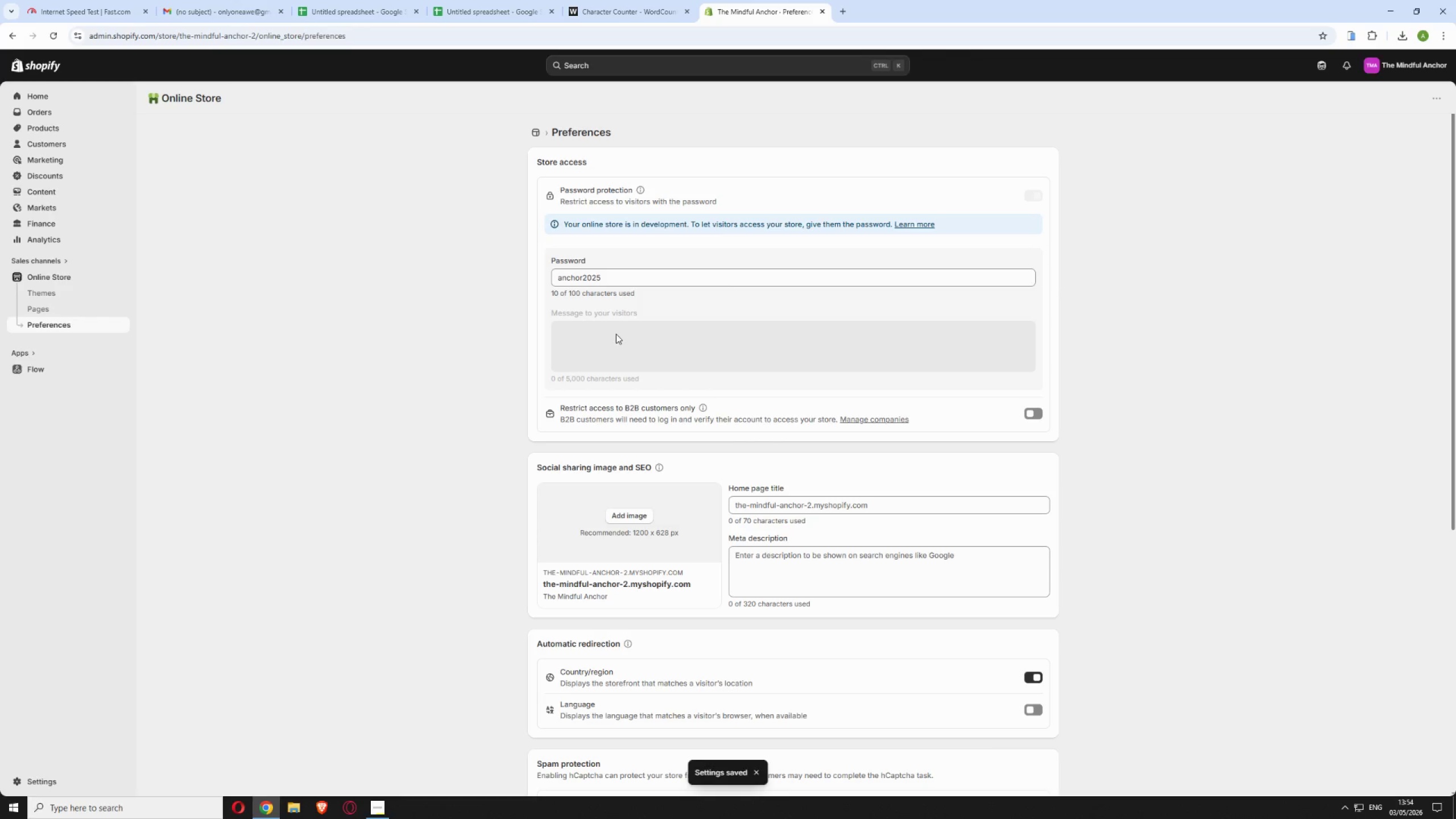 
scroll: coordinate [616, 334], scroll_direction: down, amount: 3.0
 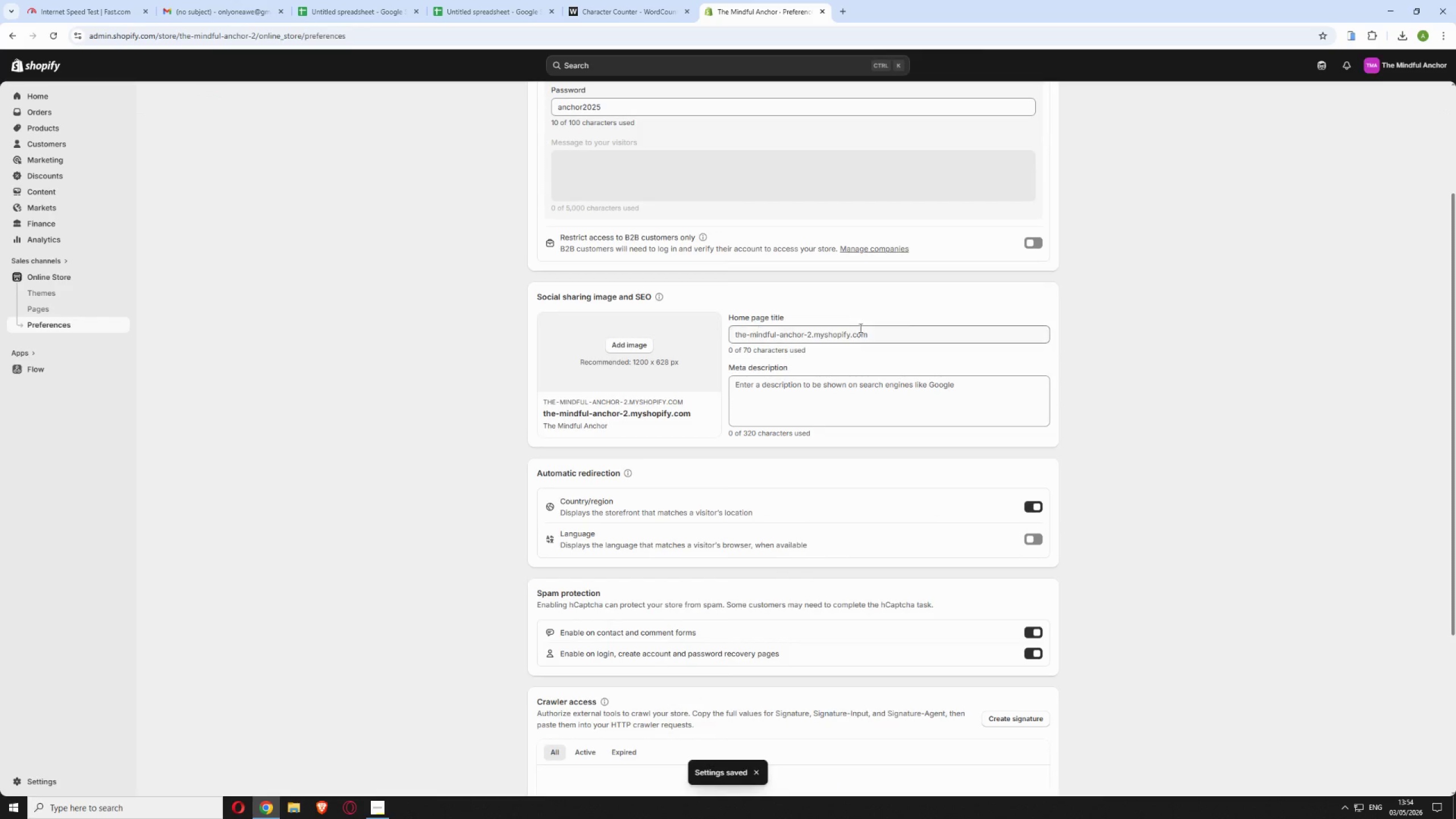 
scroll: coordinate [1014, 324], scroll_direction: up, amount: 4.0
 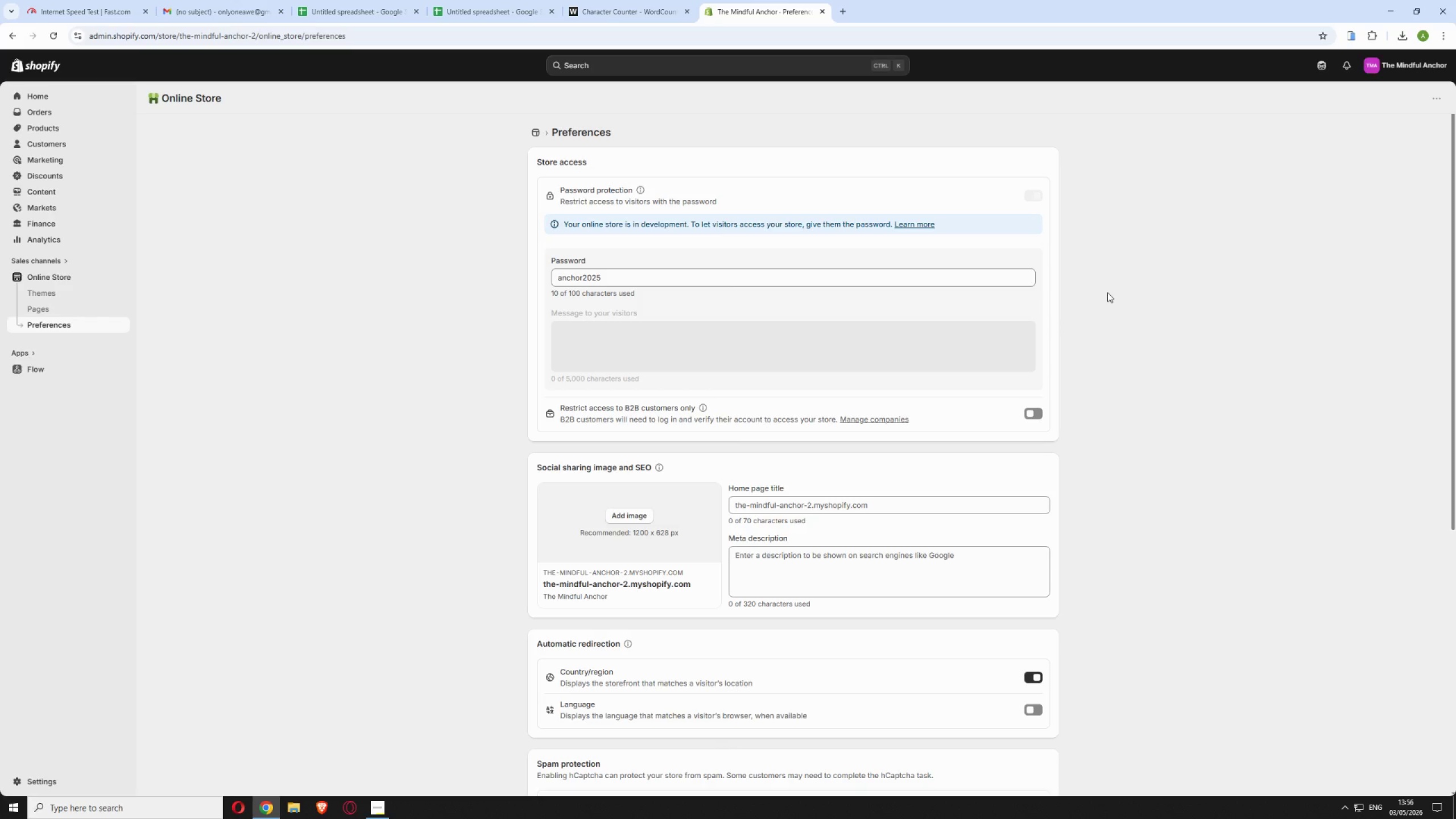 
wait(111.69)
 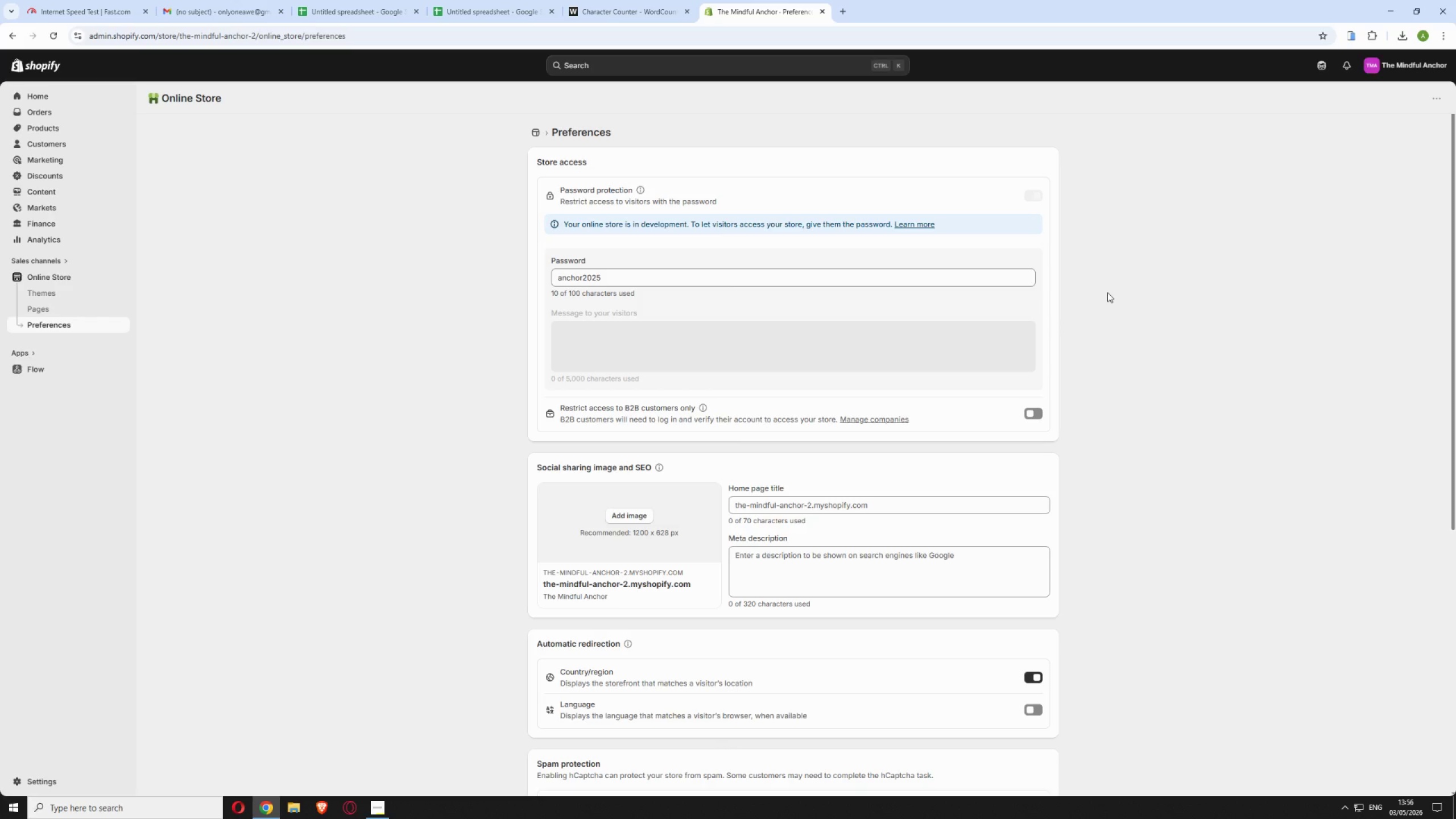 
left_click([842, 9])
 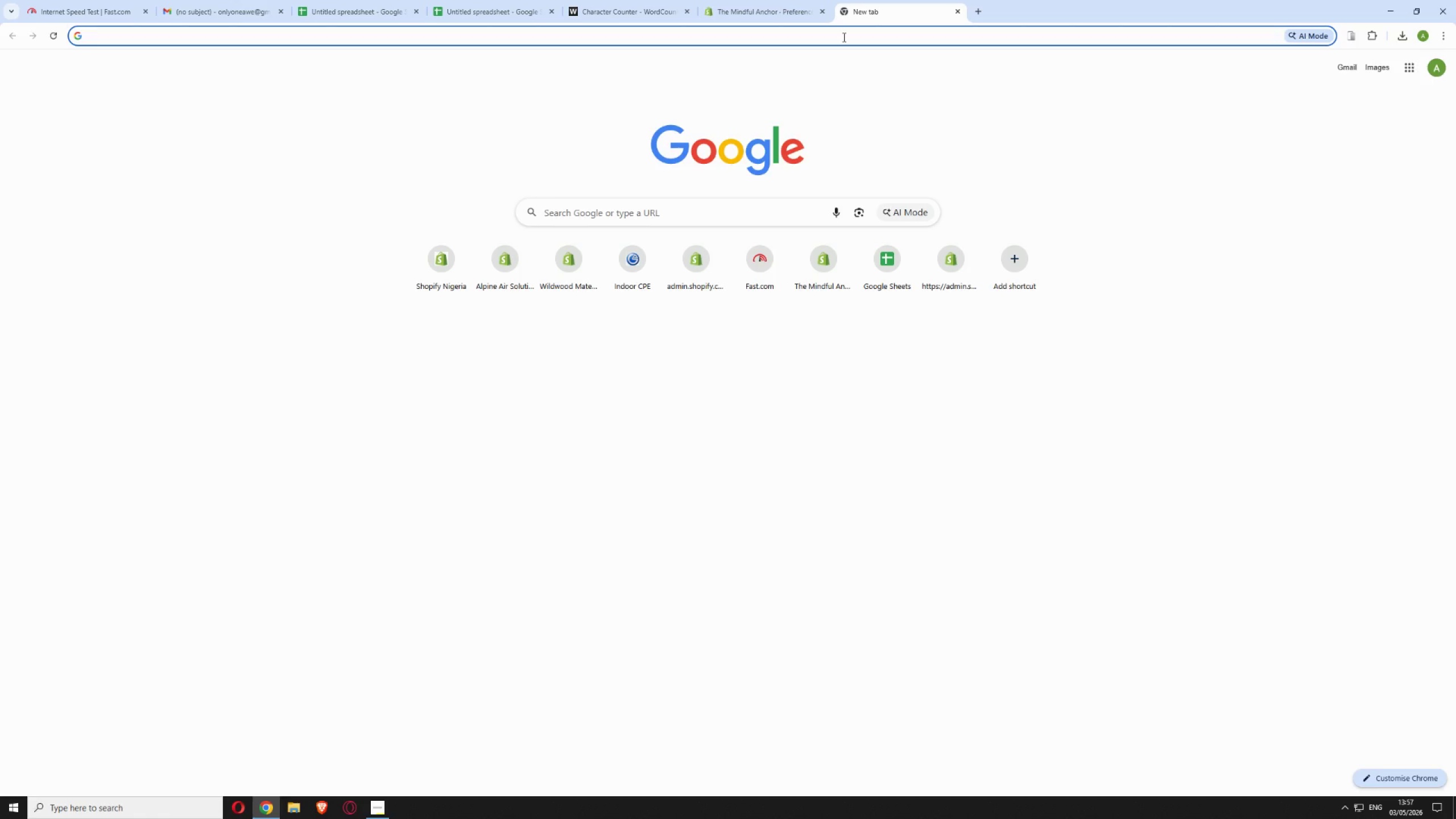 
wait(38.84)
 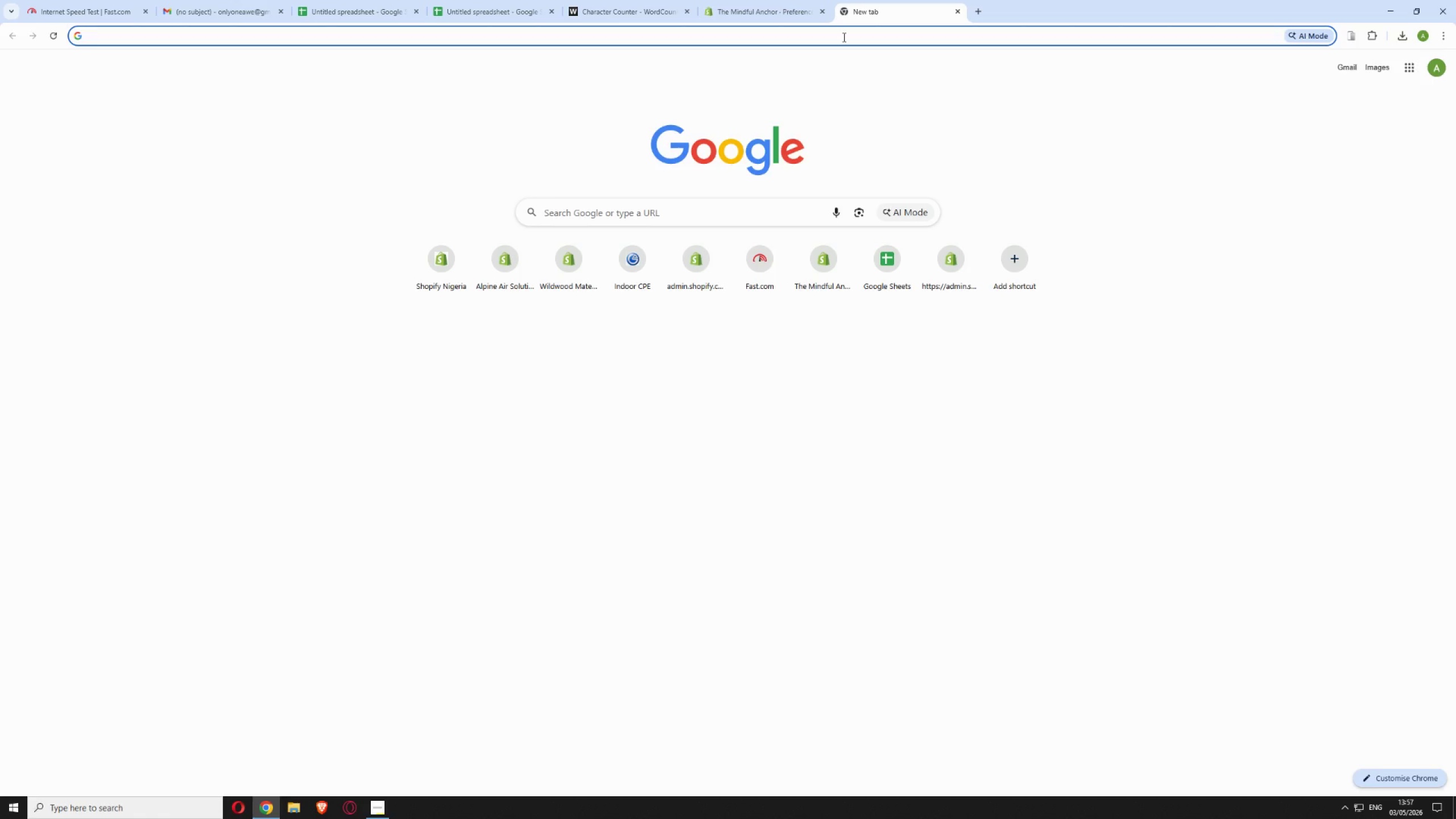 
left_click([759, 0])
 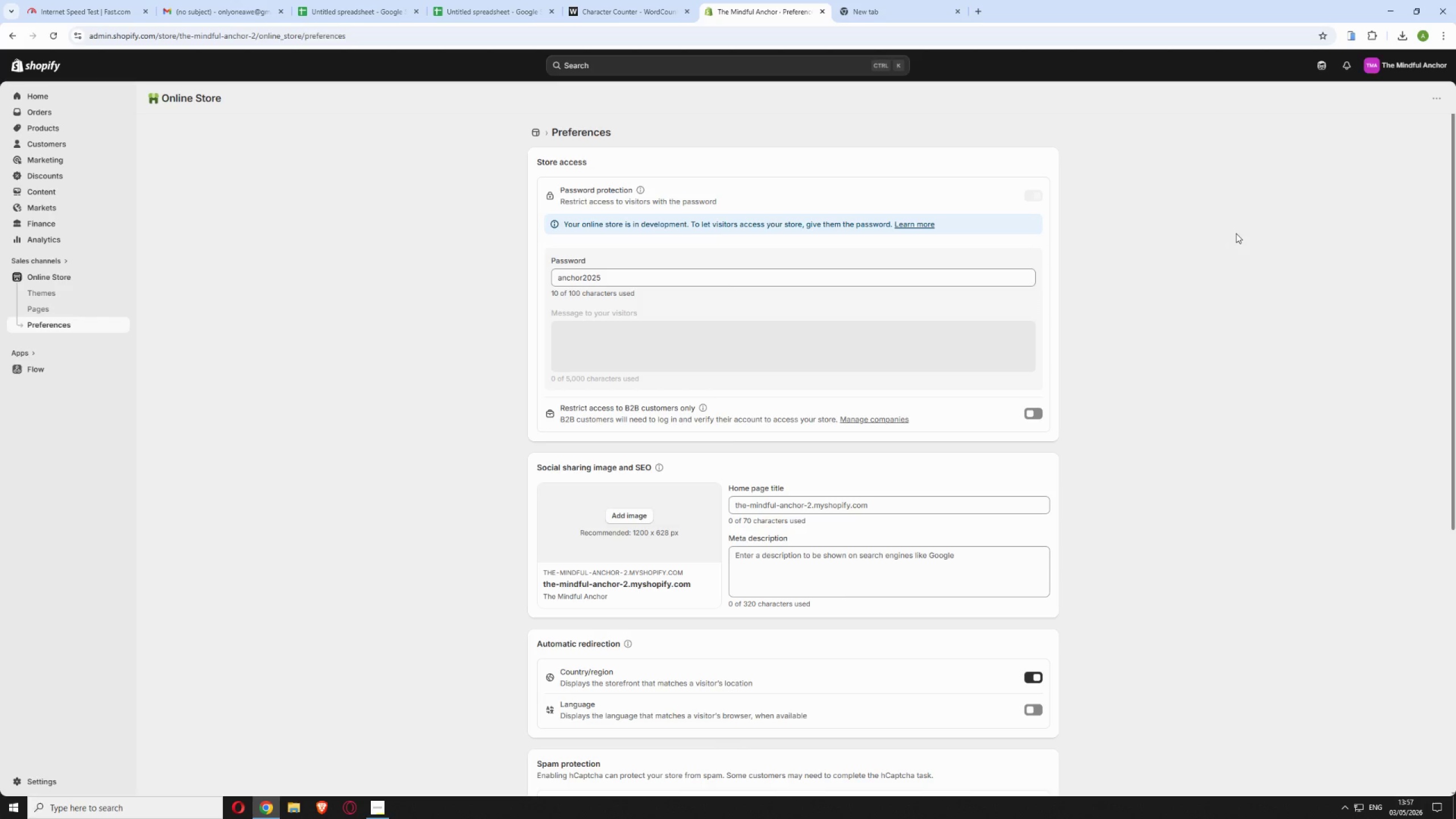 
scroll: coordinate [1204, 234], scroll_direction: down, amount: 15.0
 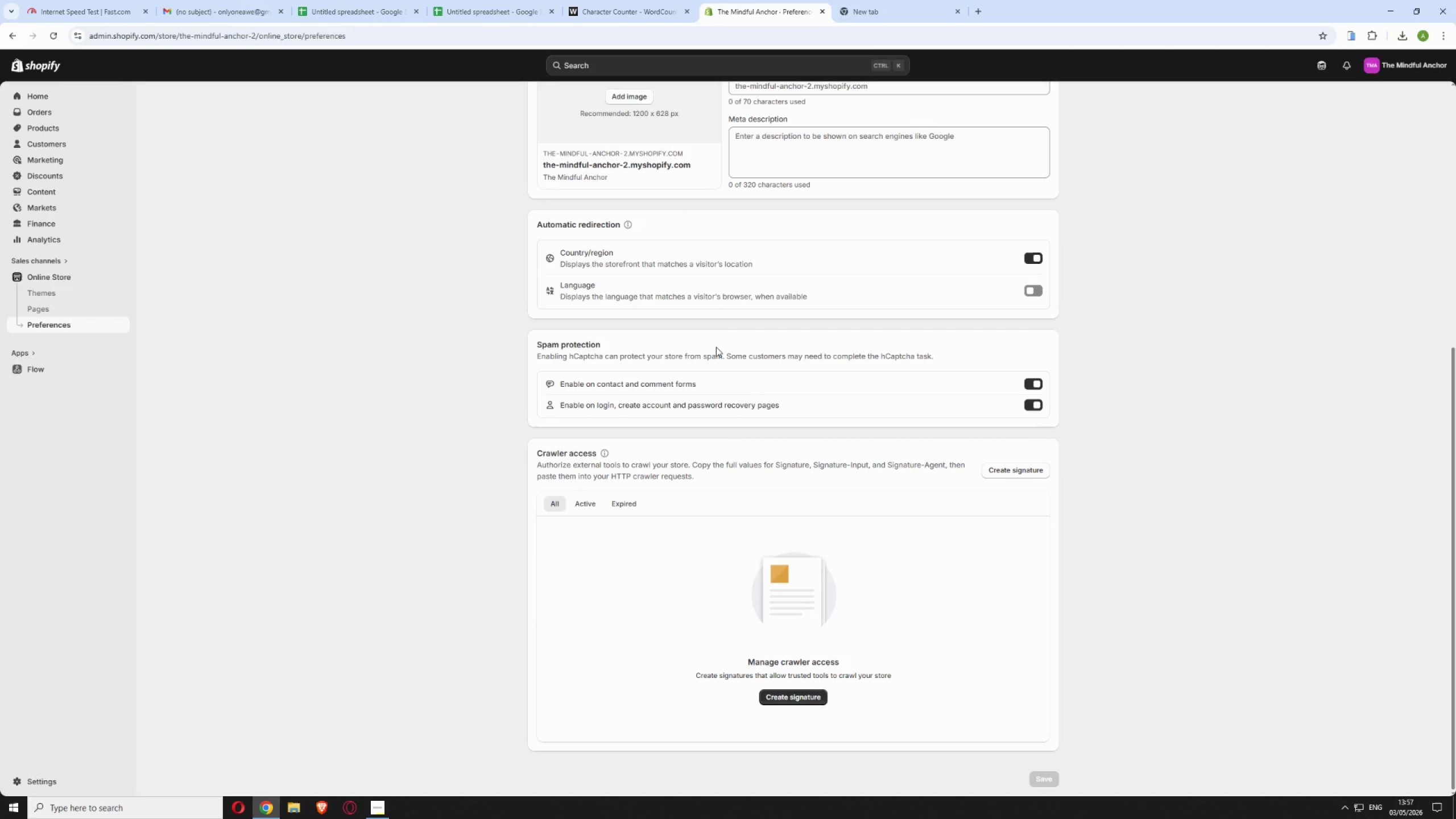 
wait(14.21)
 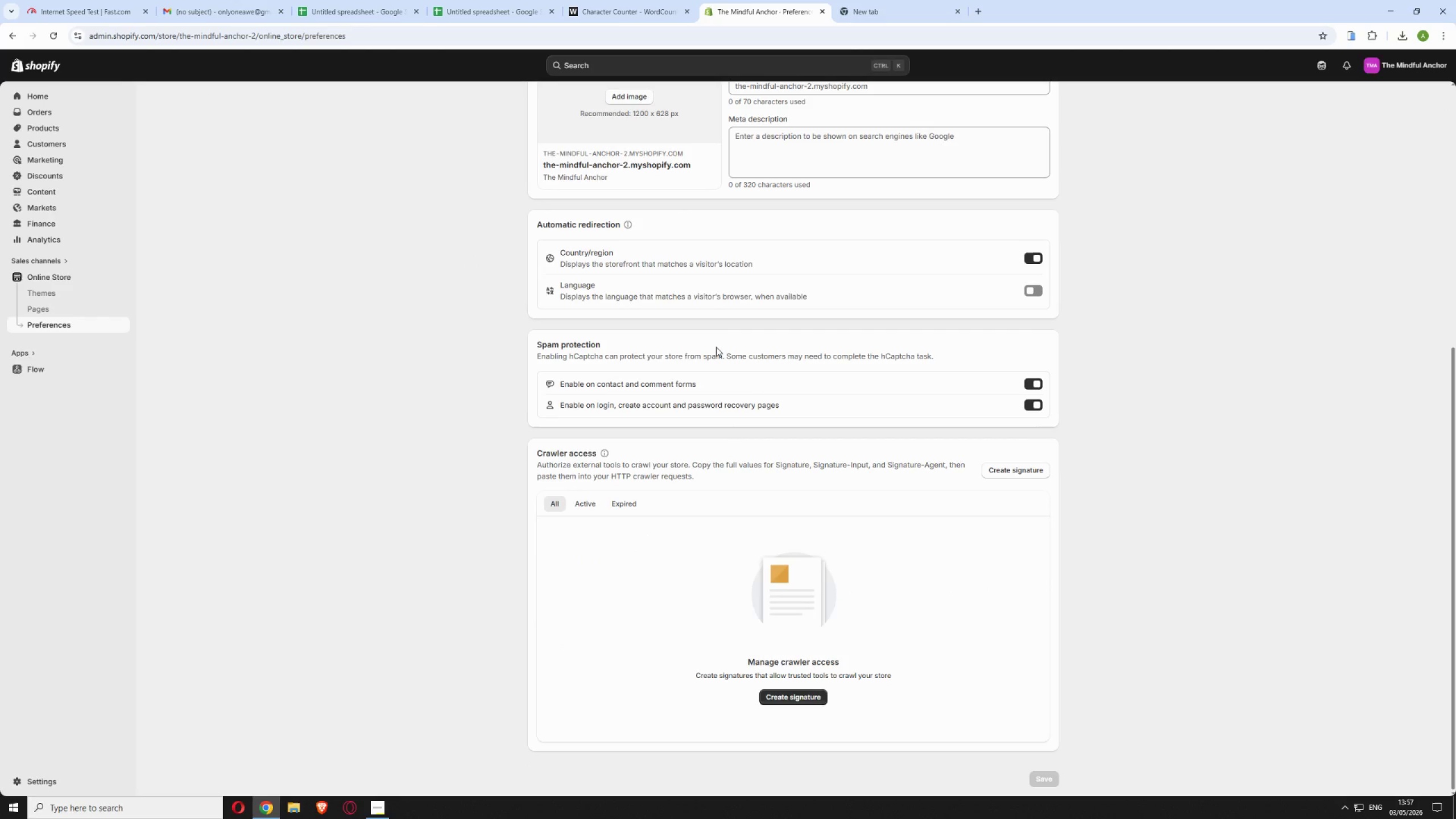 
scroll: coordinate [1065, 377], scroll_direction: up, amount: 16.0
 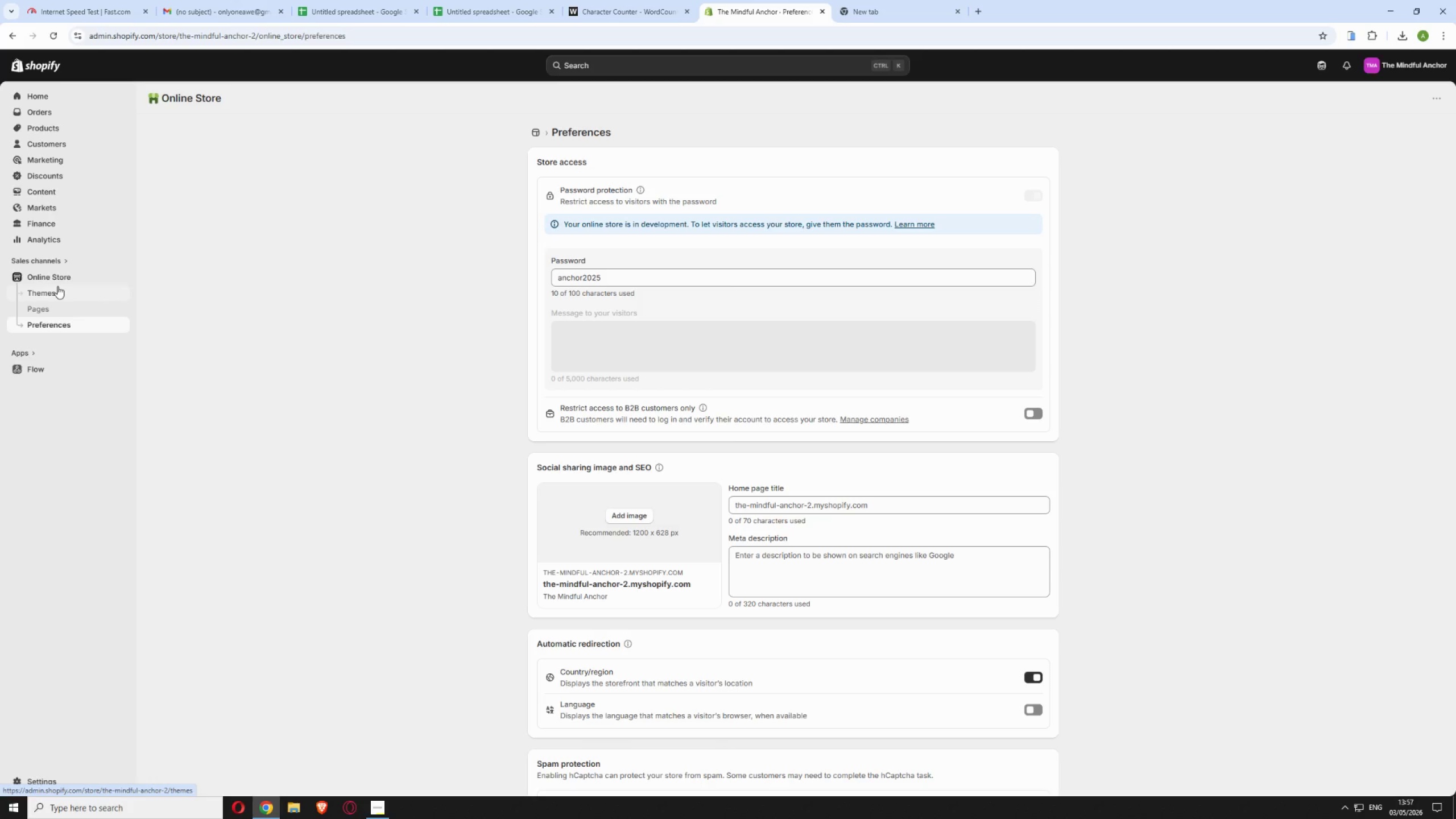 
wait(35.61)
 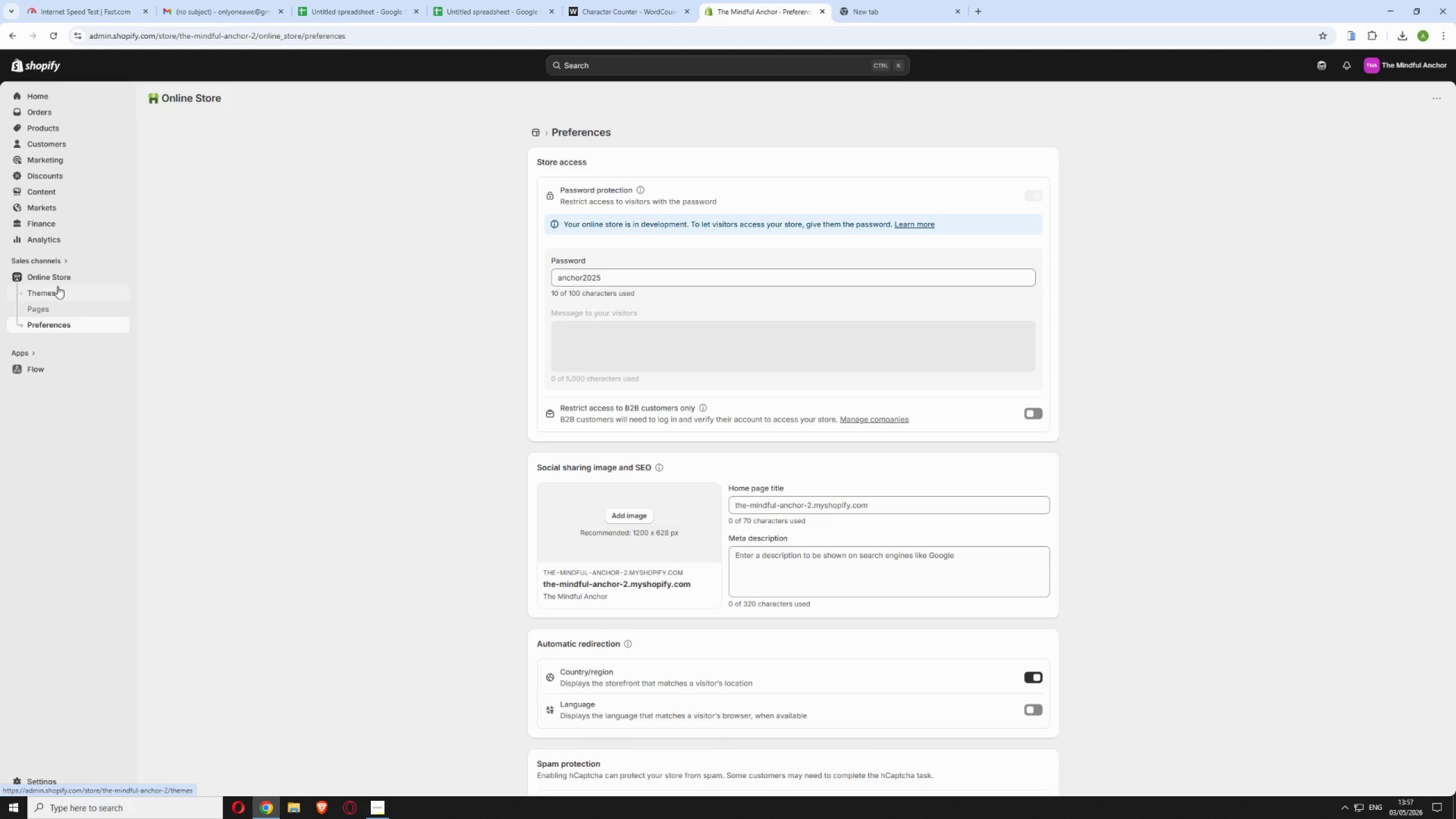 
left_click([118, 276])
 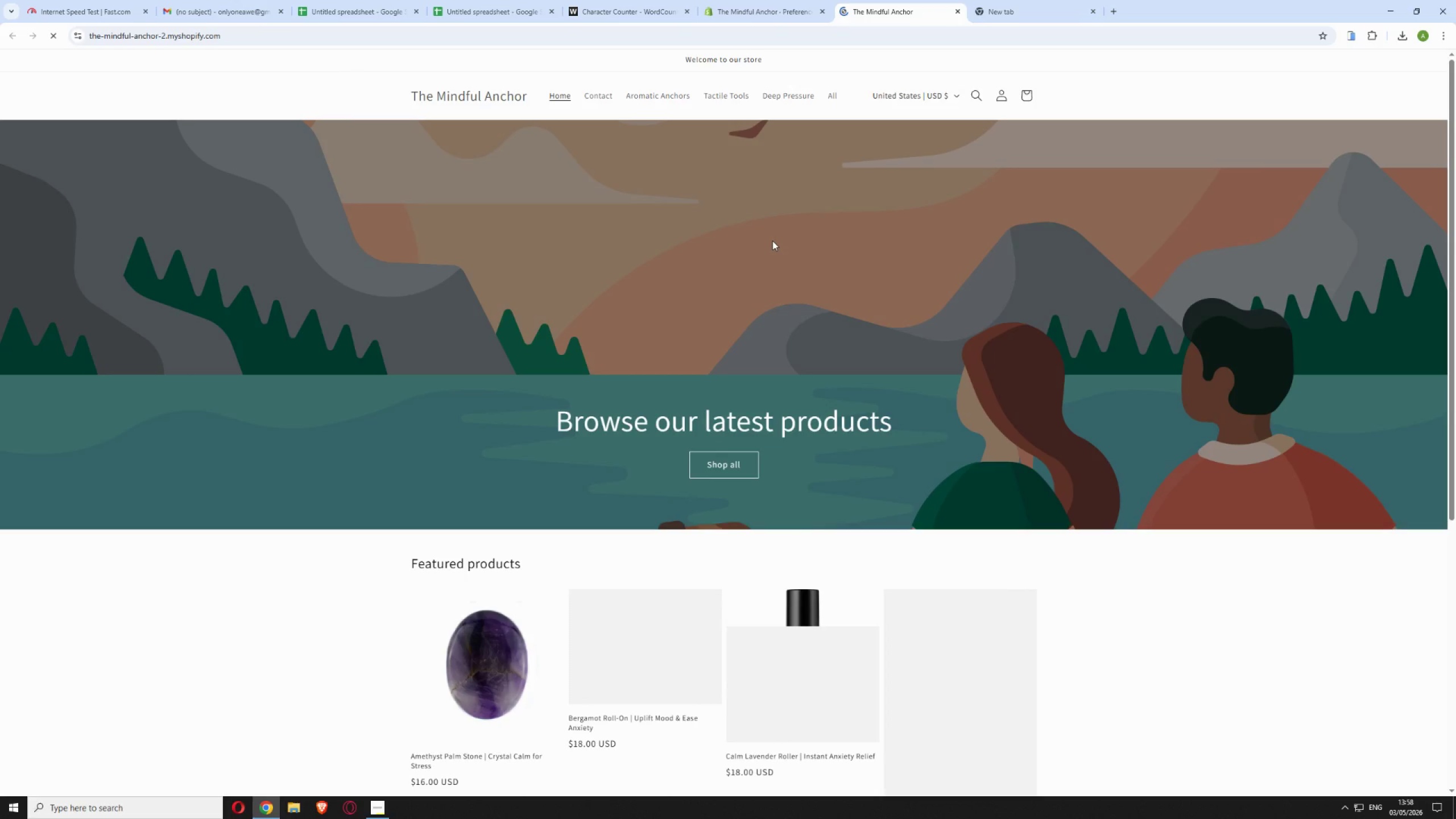 
wait(10.72)
 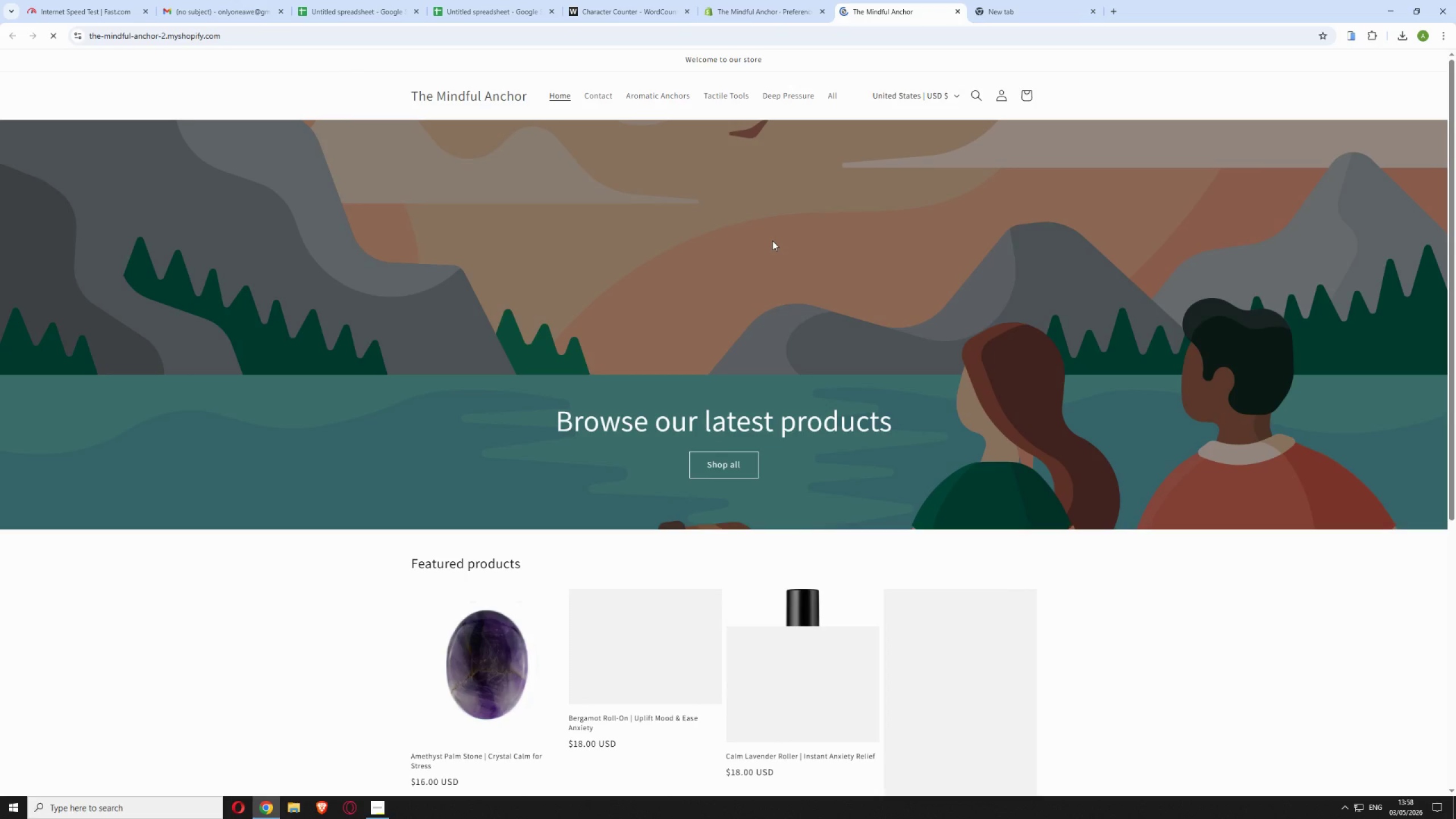 
scroll: coordinate [1052, 412], scroll_direction: down, amount: 18.0
 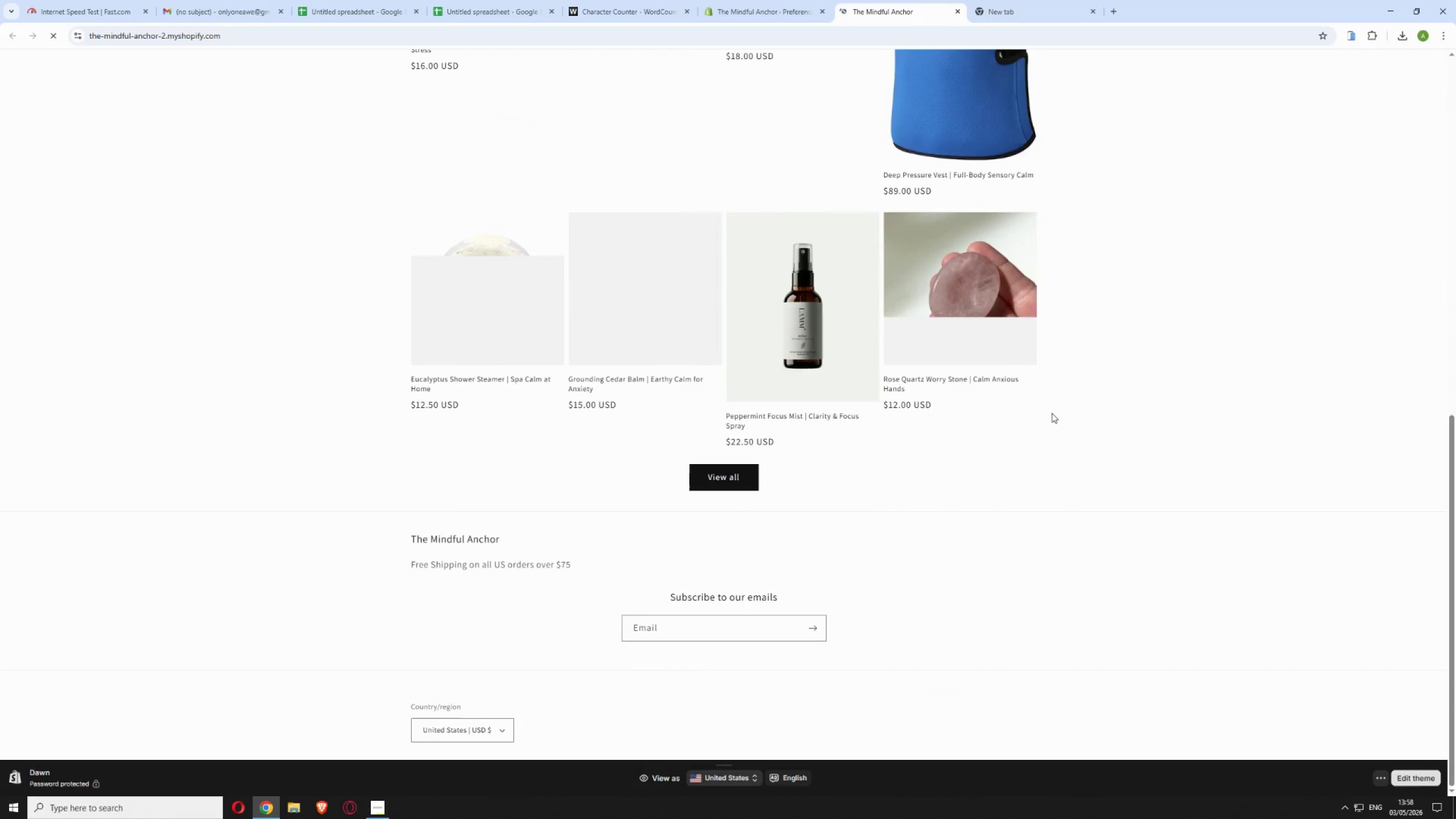 
scroll: coordinate [1054, 408], scroll_direction: up, amount: 19.0
 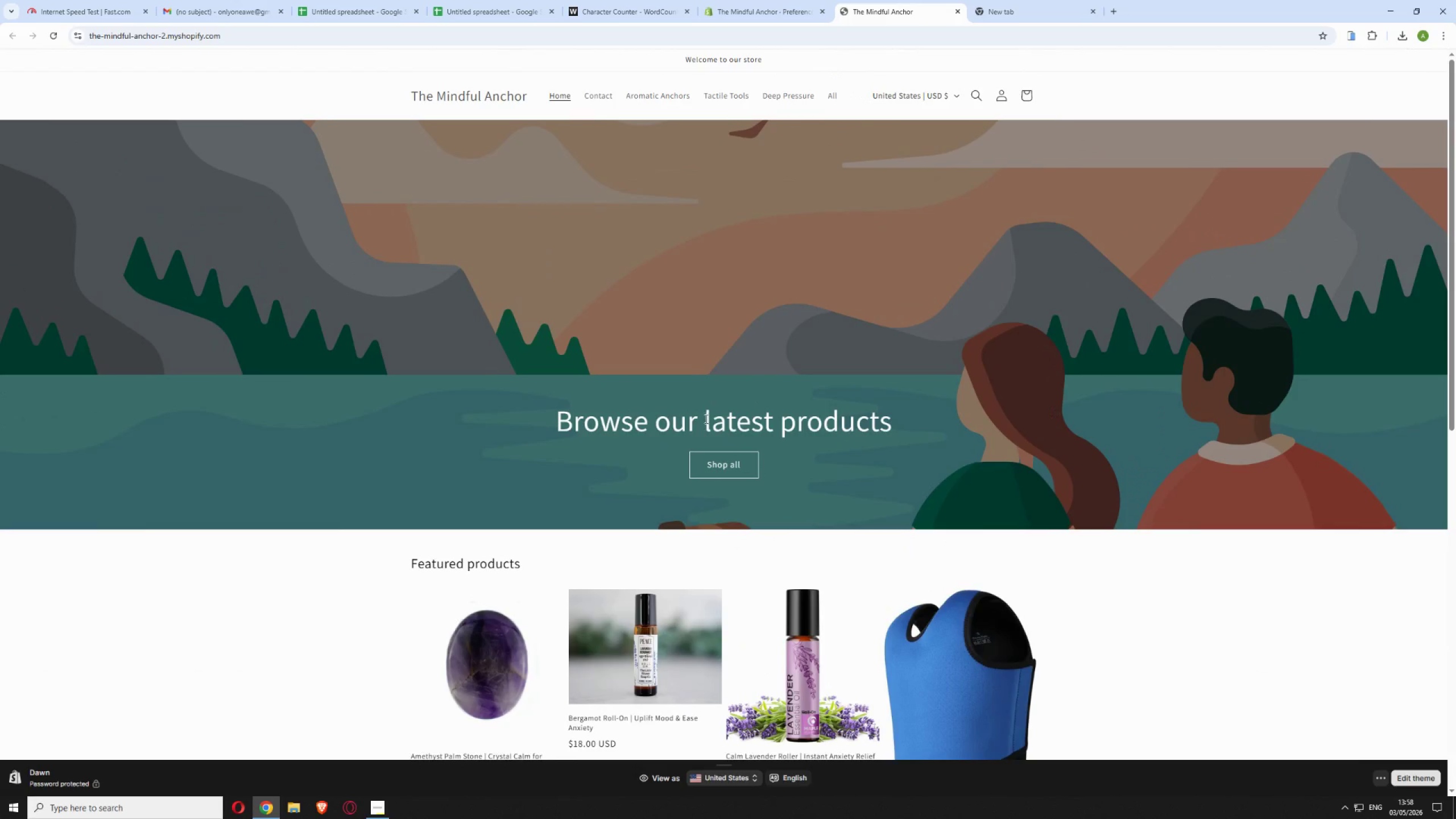 
scroll: coordinate [701, 445], scroll_direction: down, amount: 16.0
 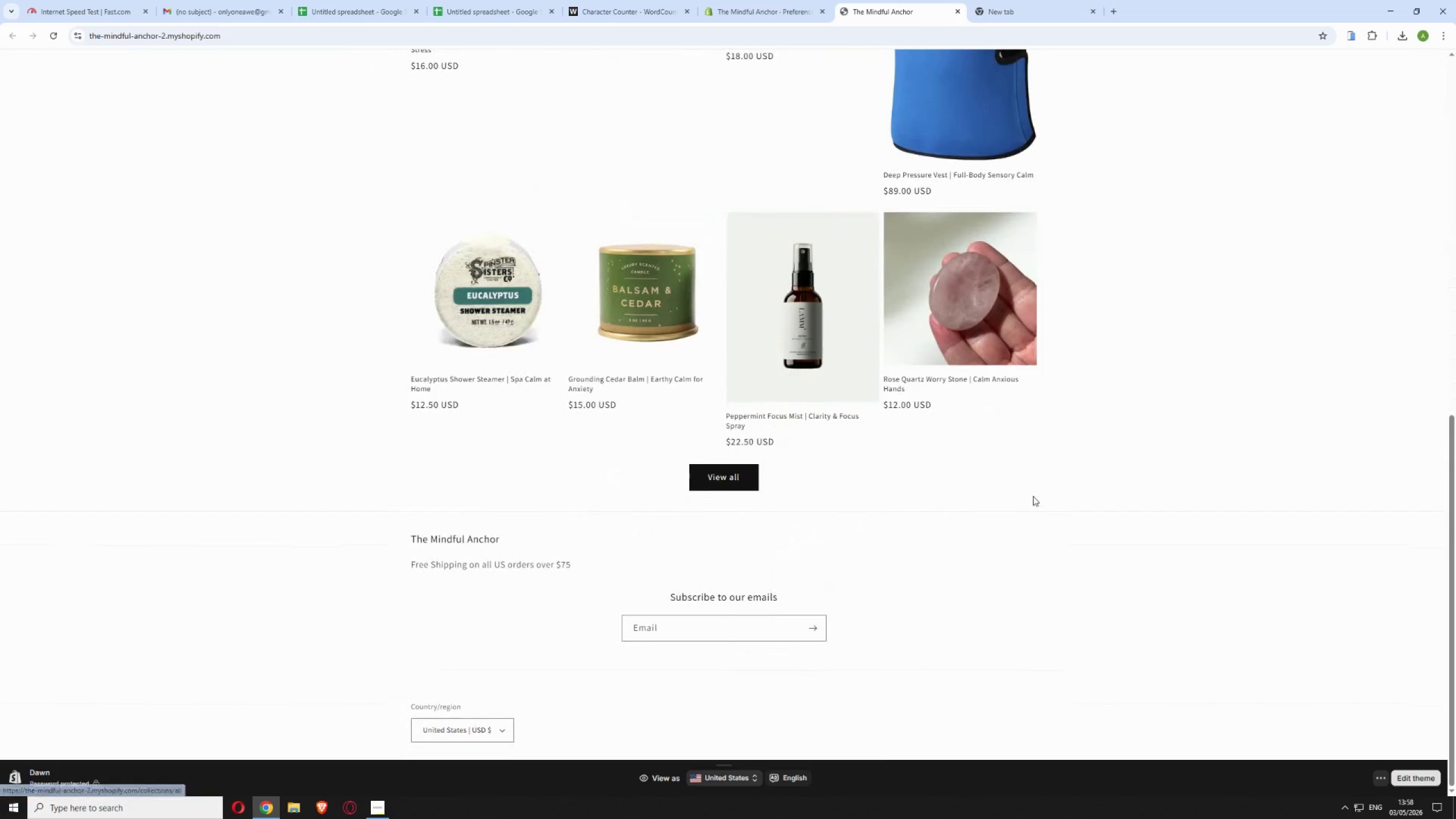 
scroll: coordinate [1032, 474], scroll_direction: up, amount: 15.0
 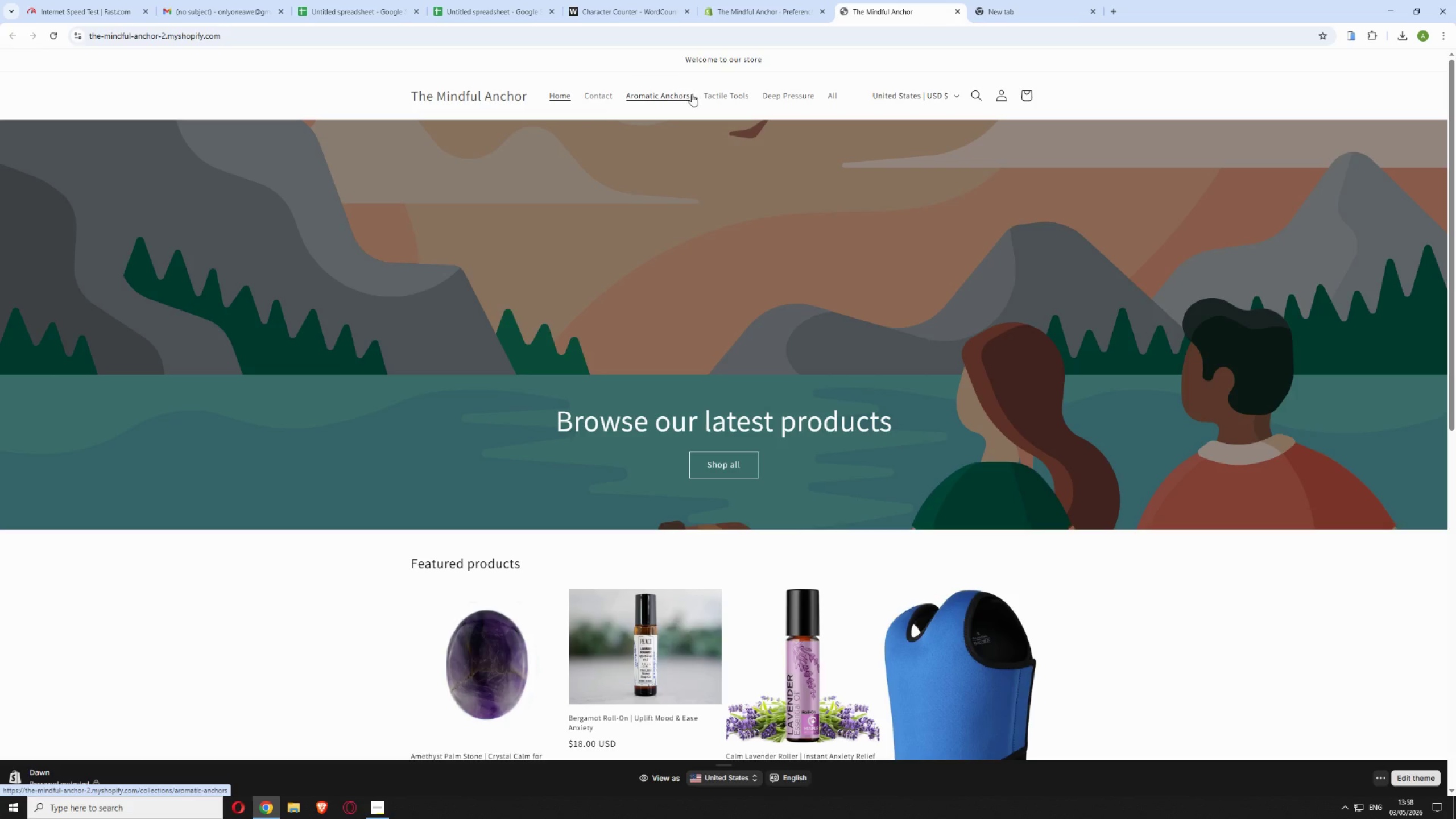 
left_click([731, 94])
 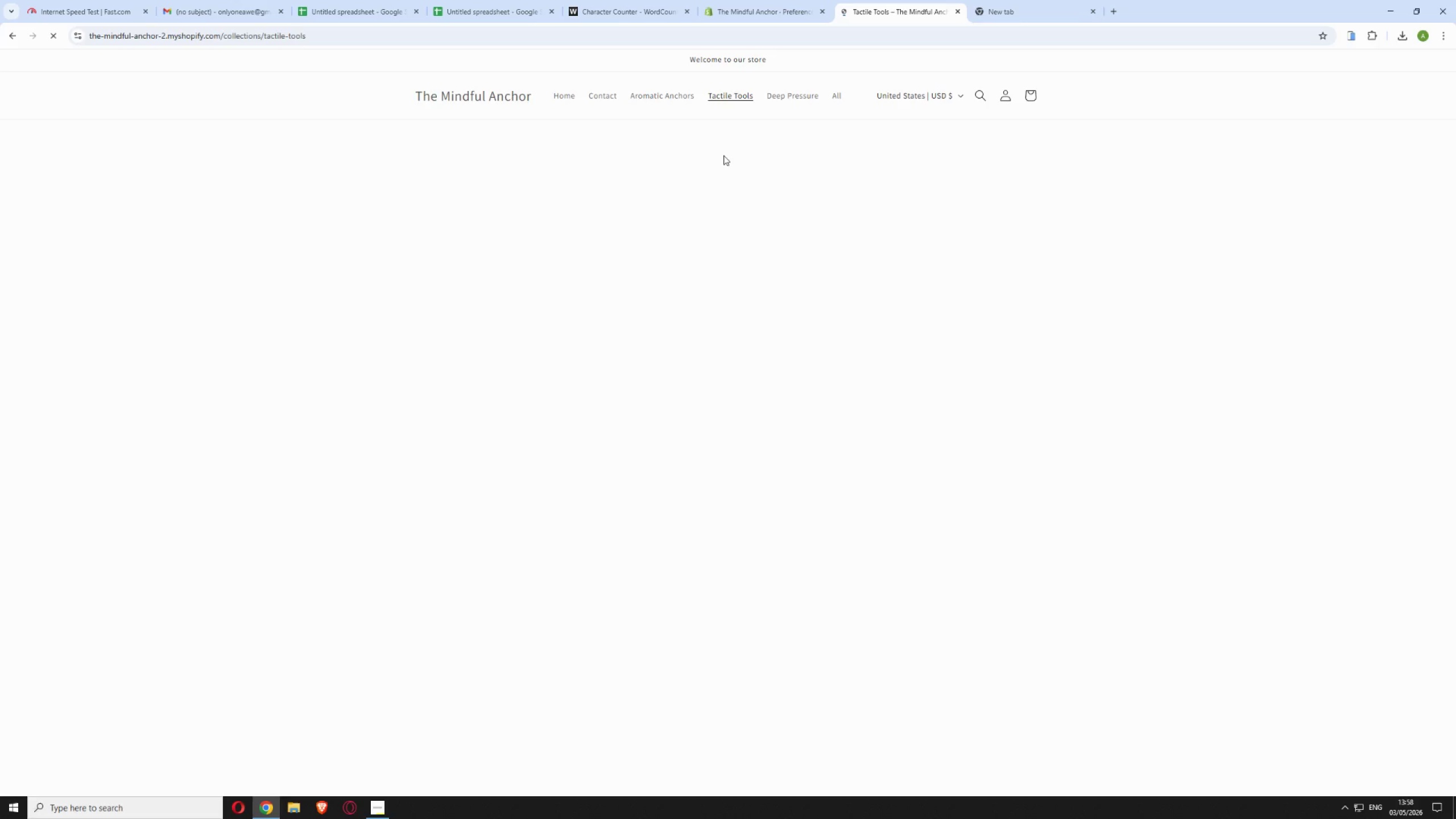 
wait(7.44)
 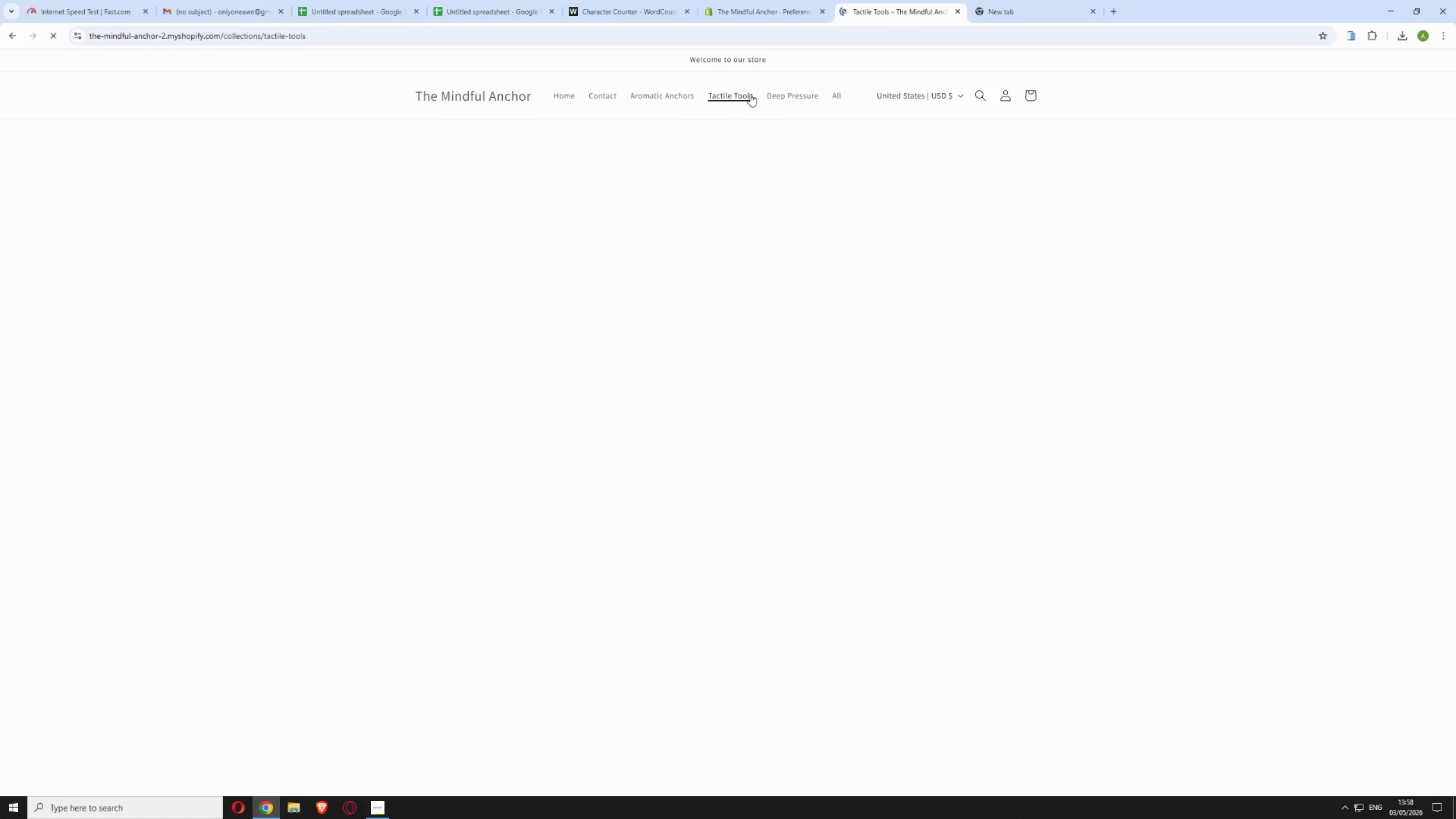 
left_click([377, 801])